 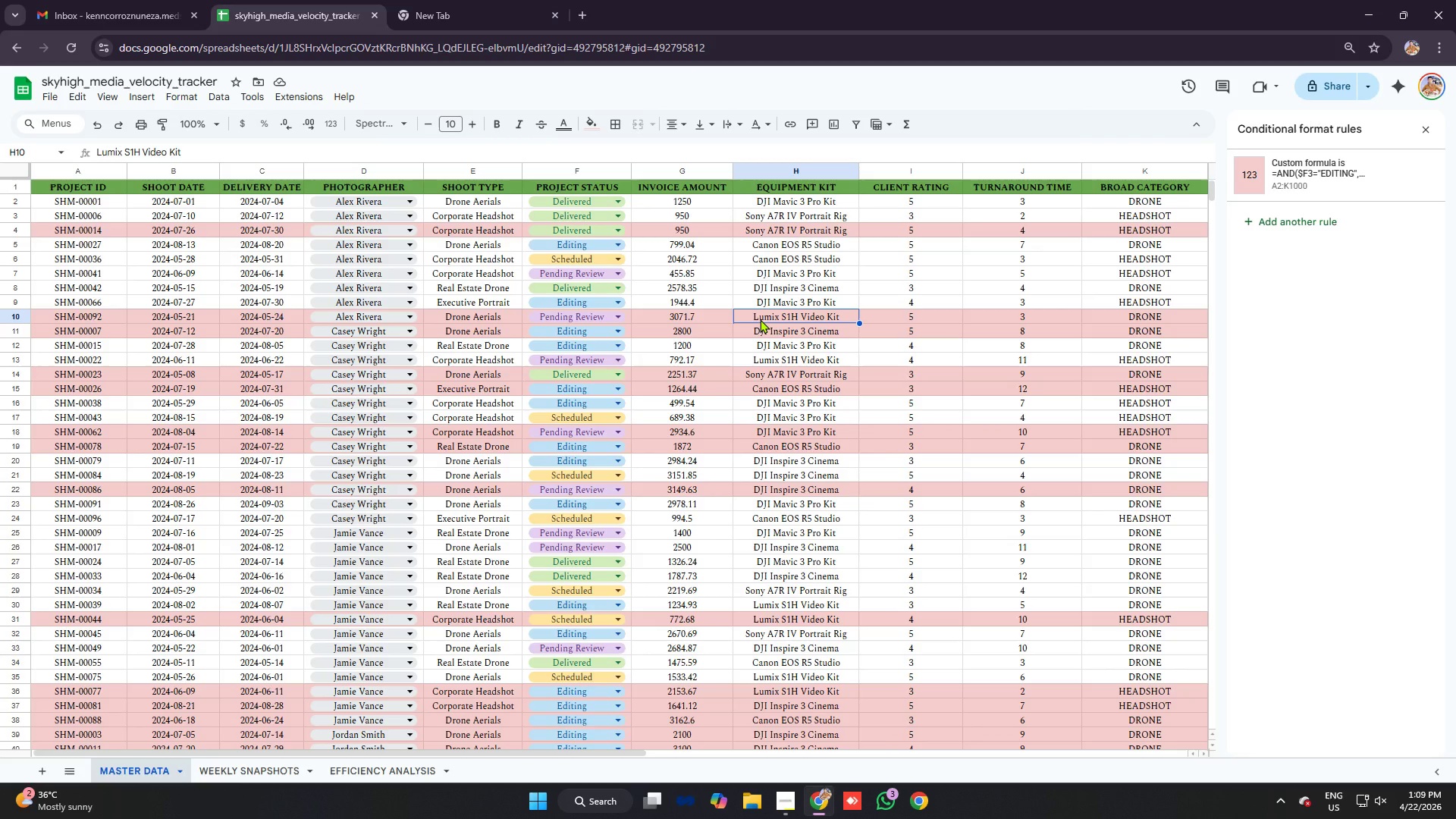 
left_click([364, 770])
 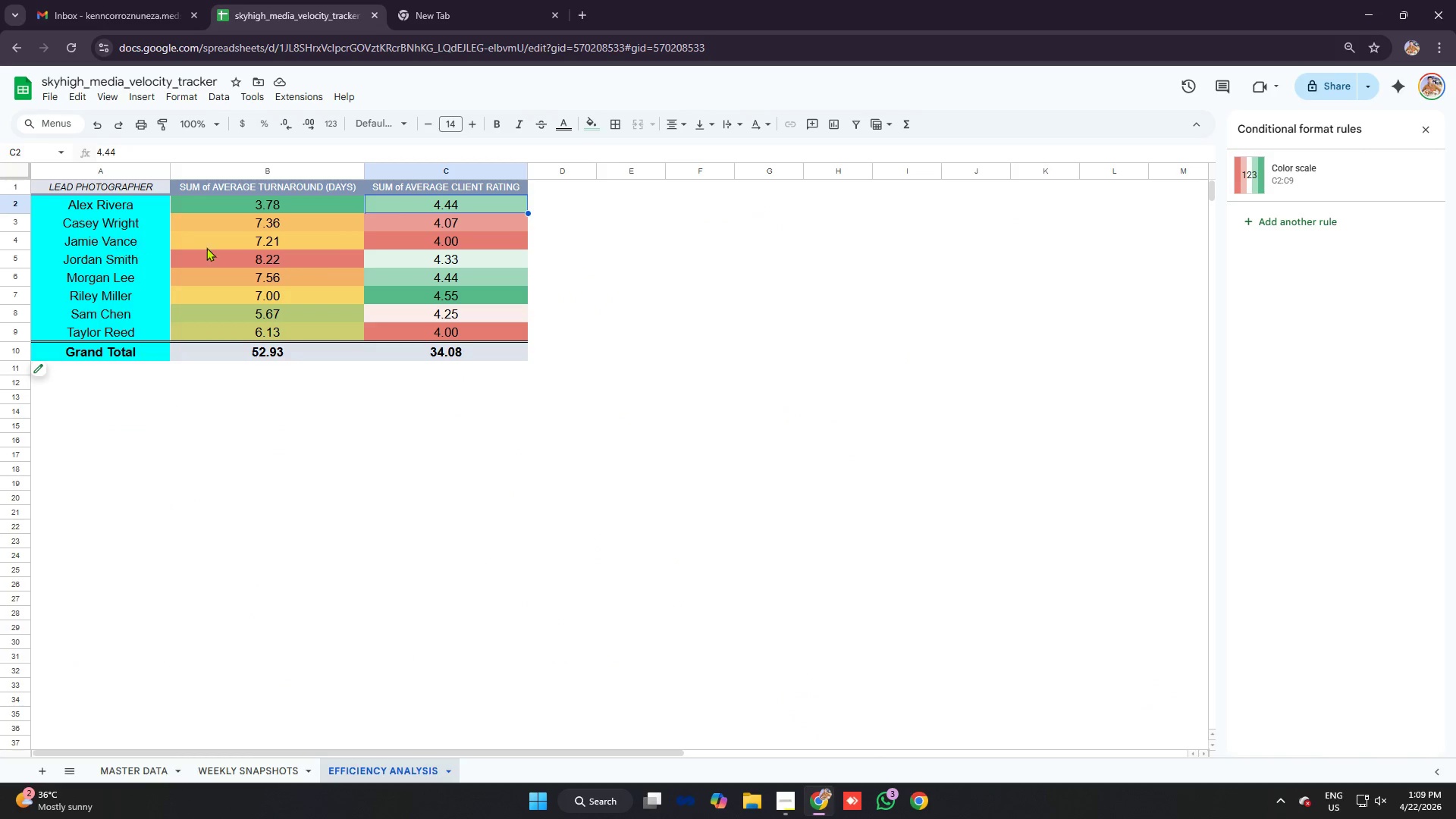 
left_click([258, 239])
 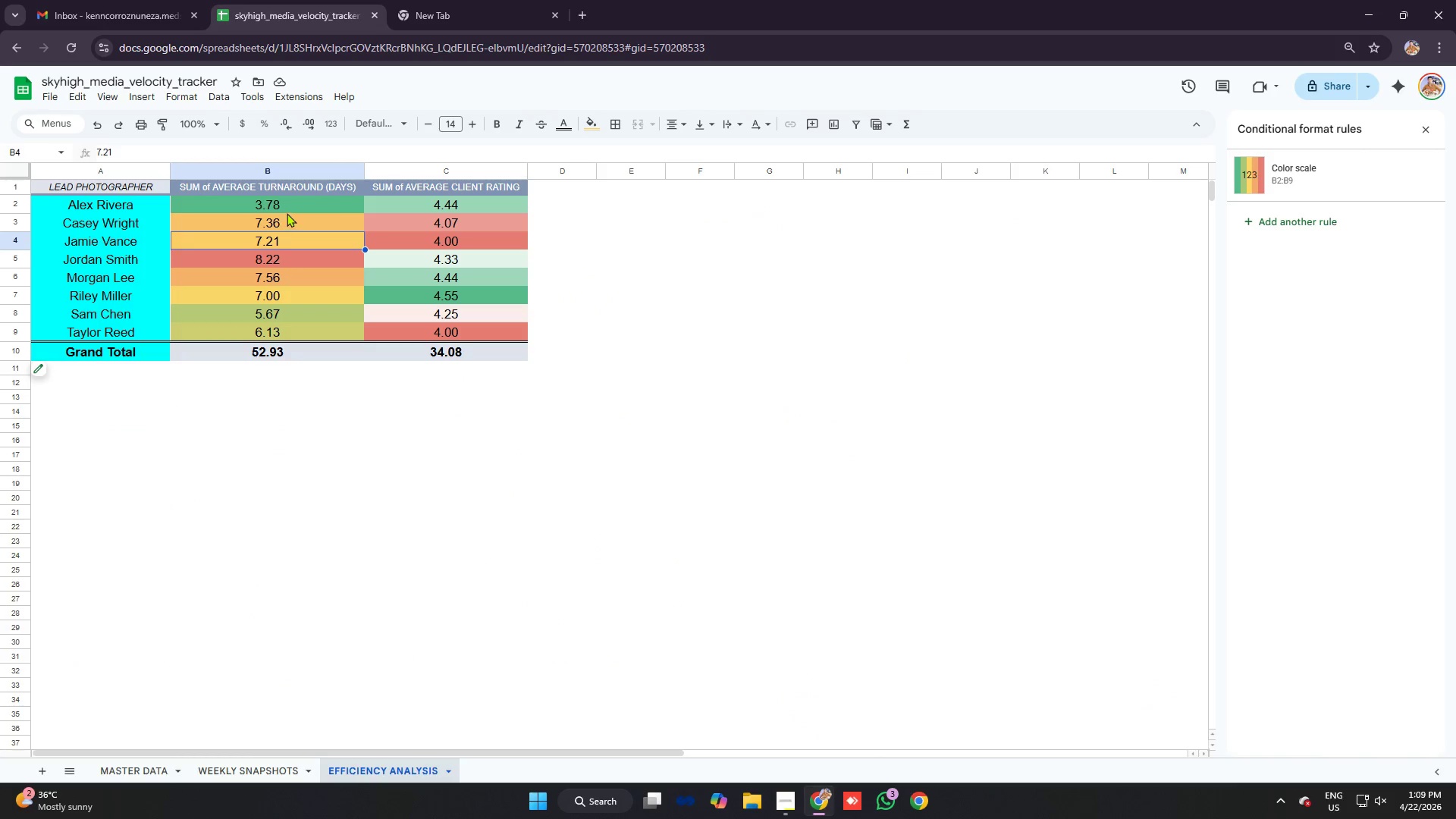 
left_click([275, 223])
 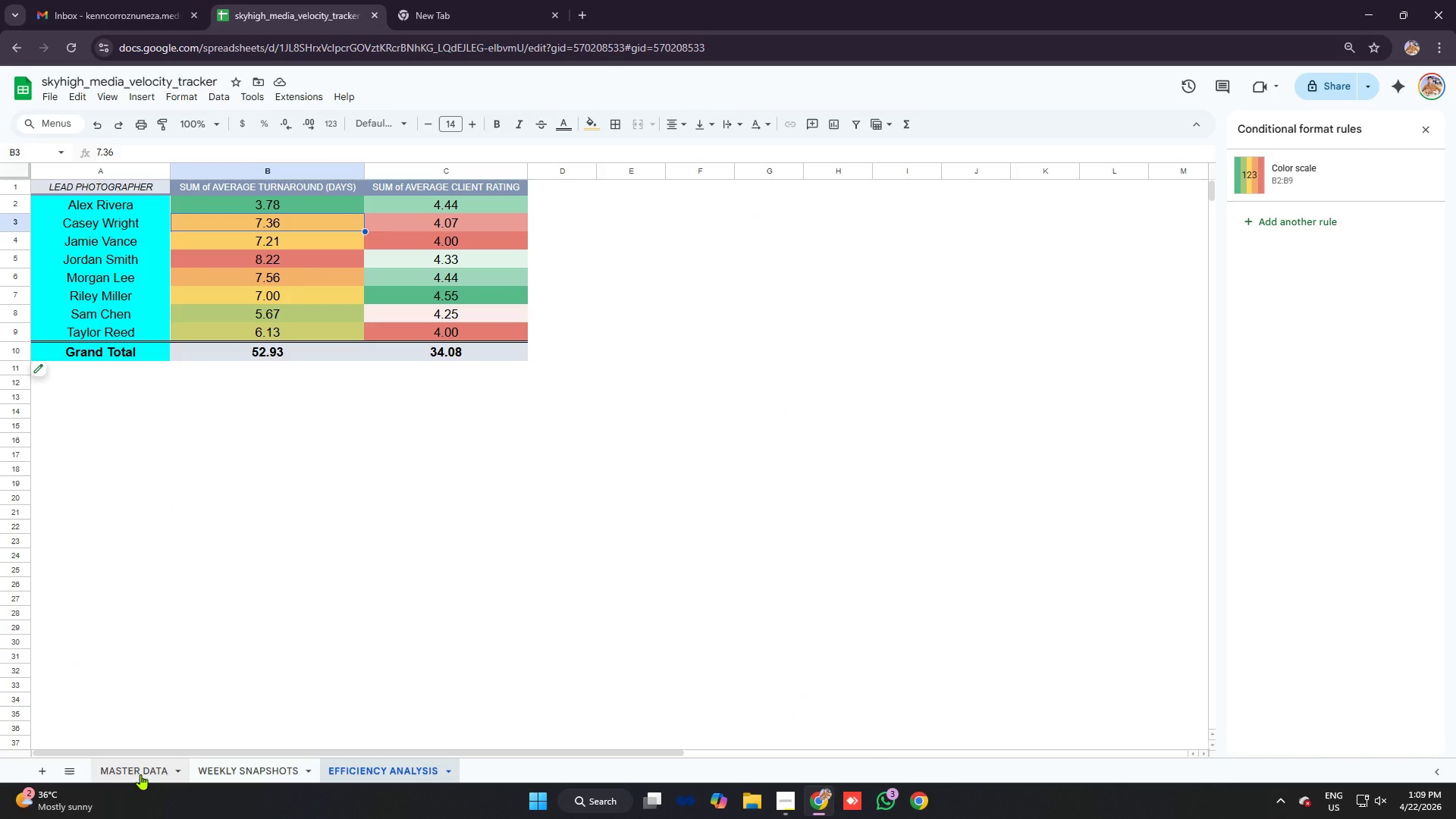 
wait(5.25)
 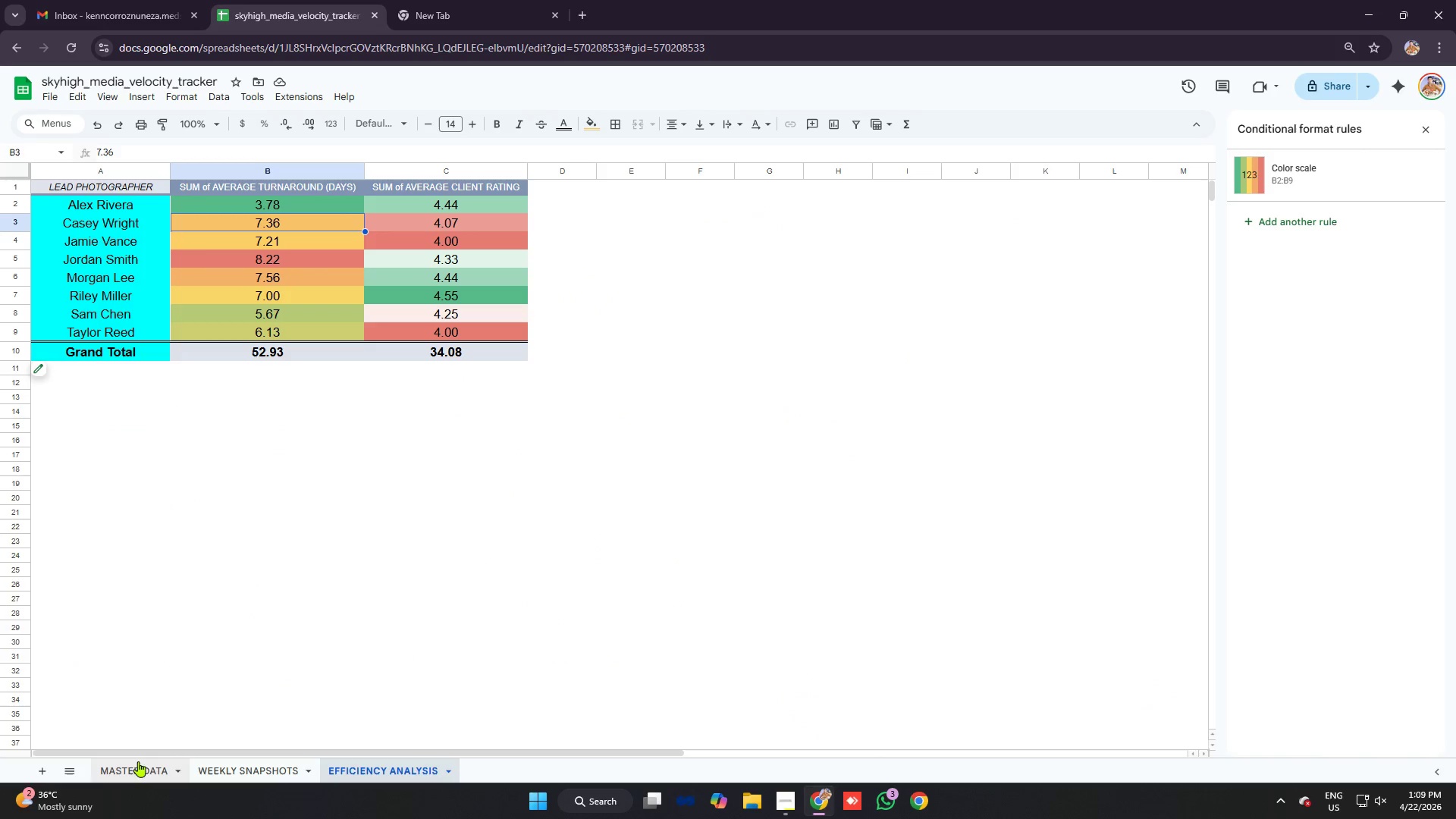 
left_click([142, 775])
 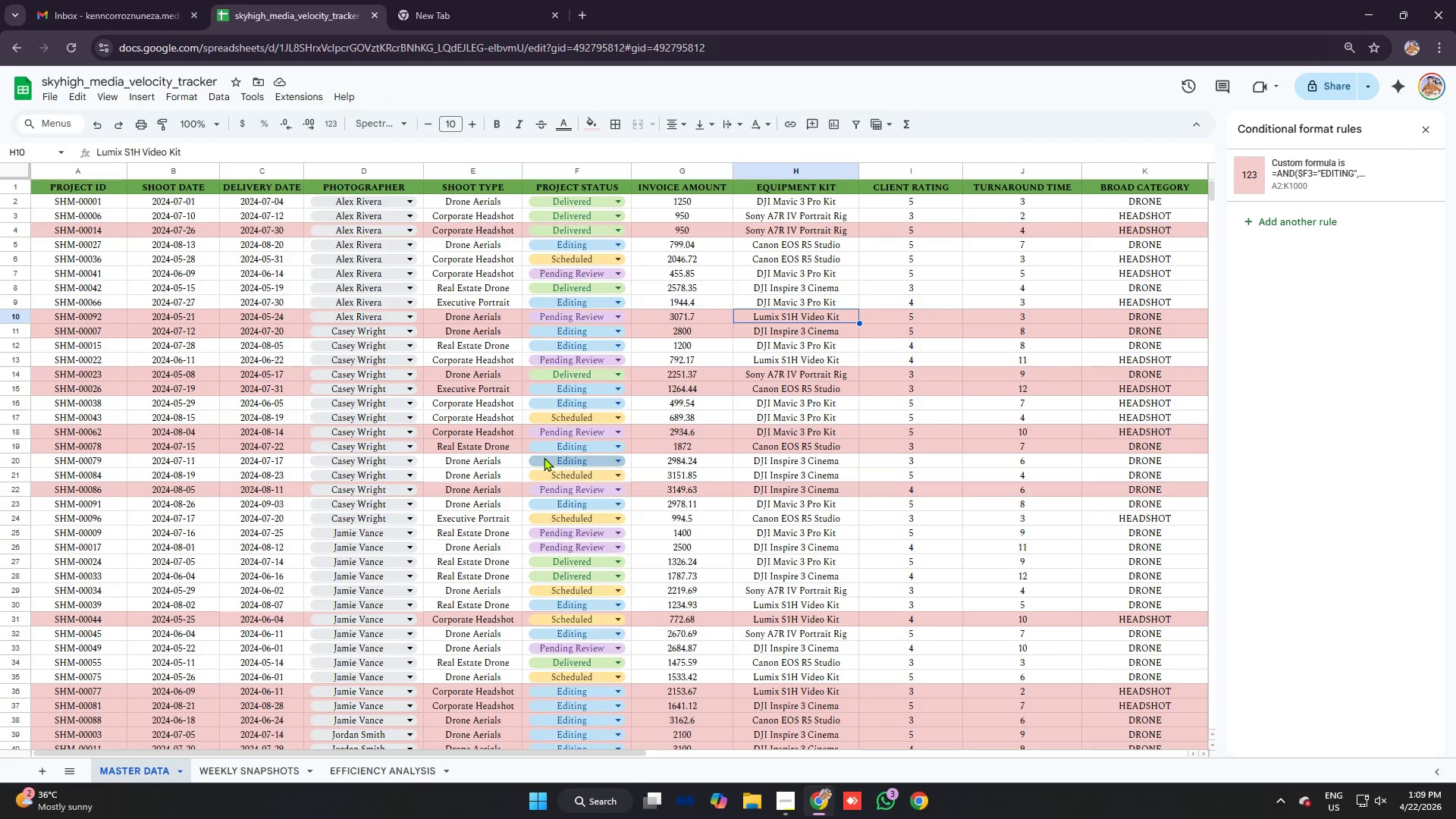 
scroll: coordinate [630, 383], scroll_direction: down, amount: 10.0
 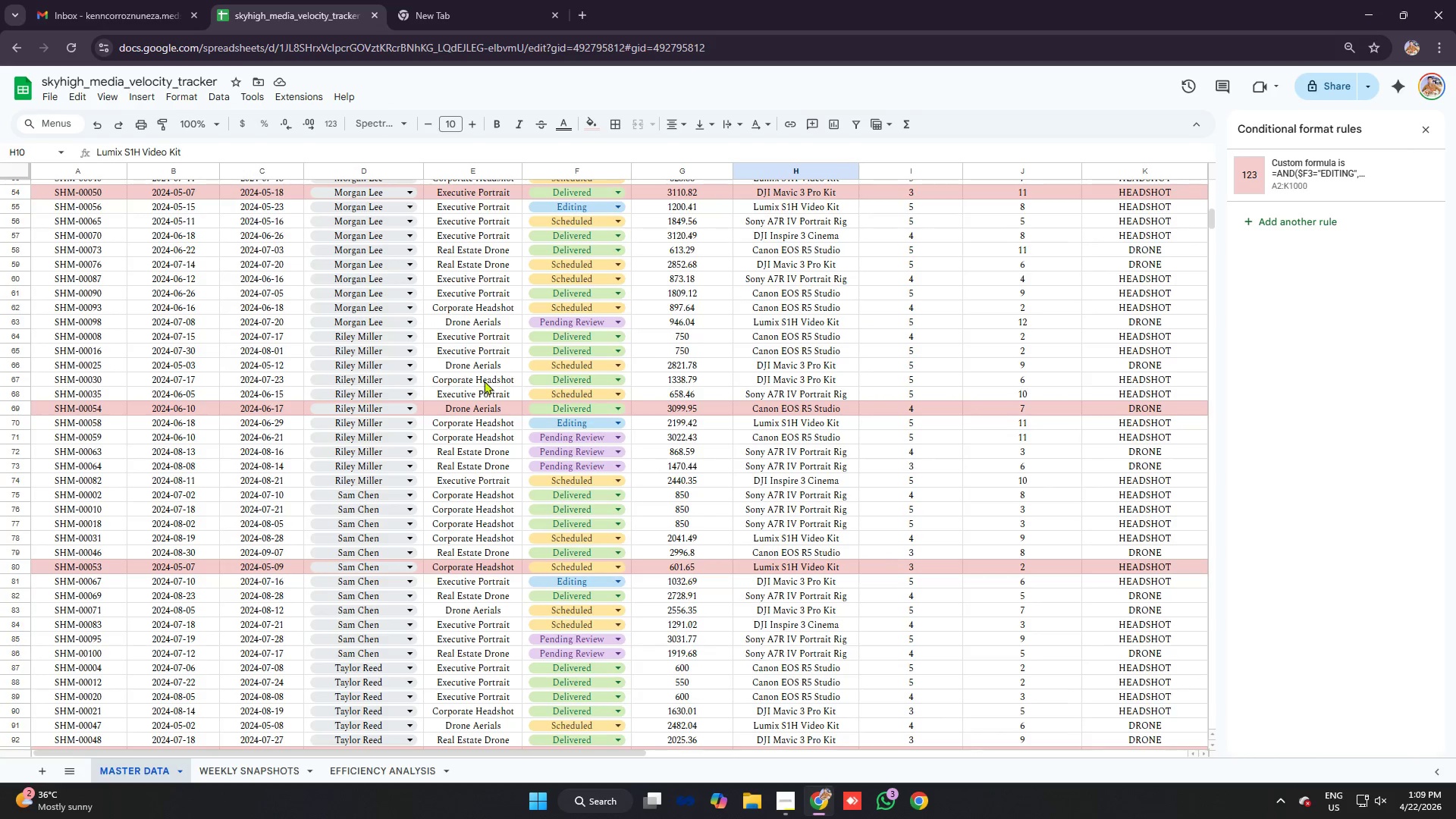 
scroll: coordinate [529, 375], scroll_direction: up, amount: 3.0
 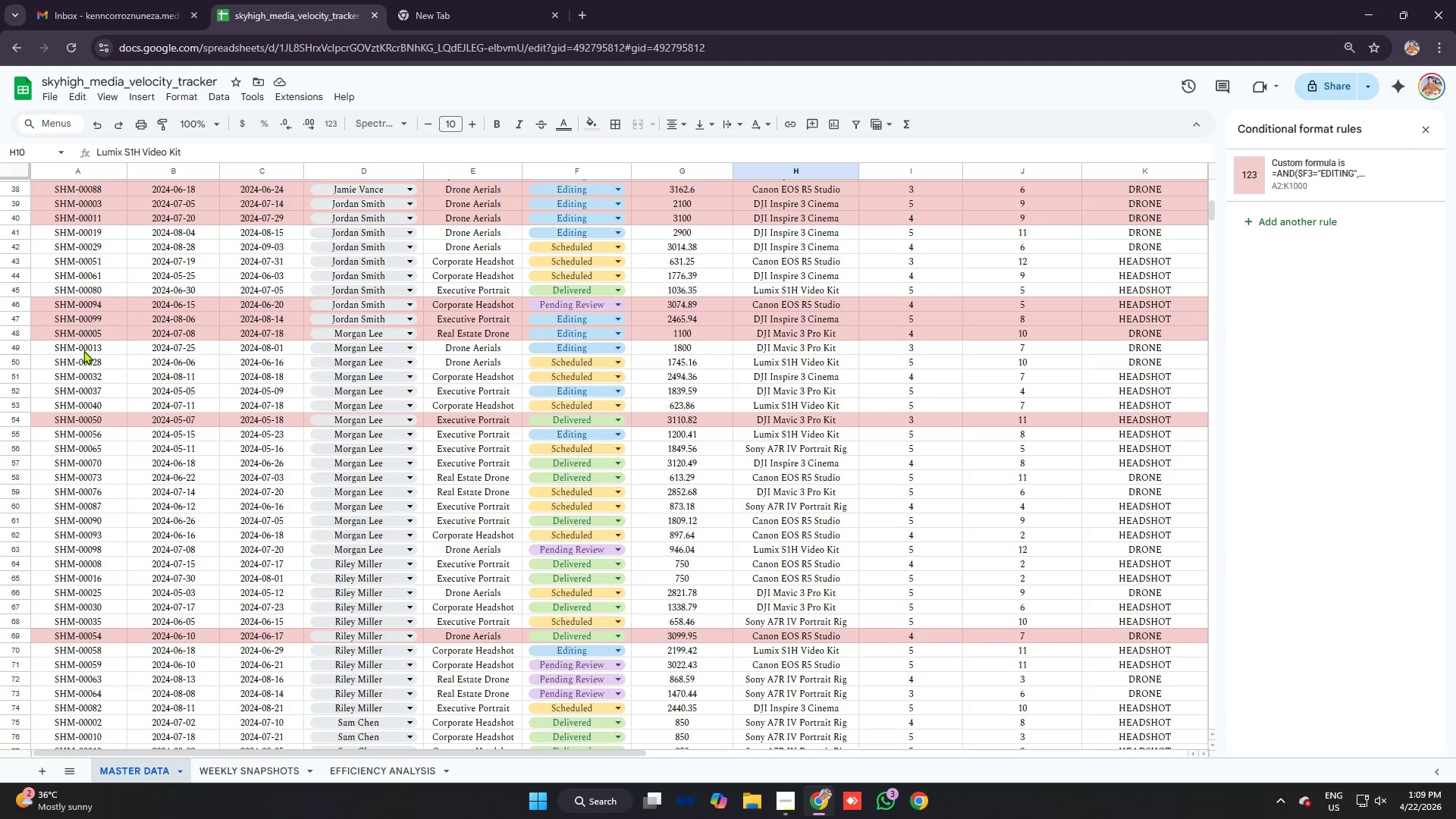 
left_click_drag(start_coordinate=[83, 347], to_coordinate=[90, 351])
 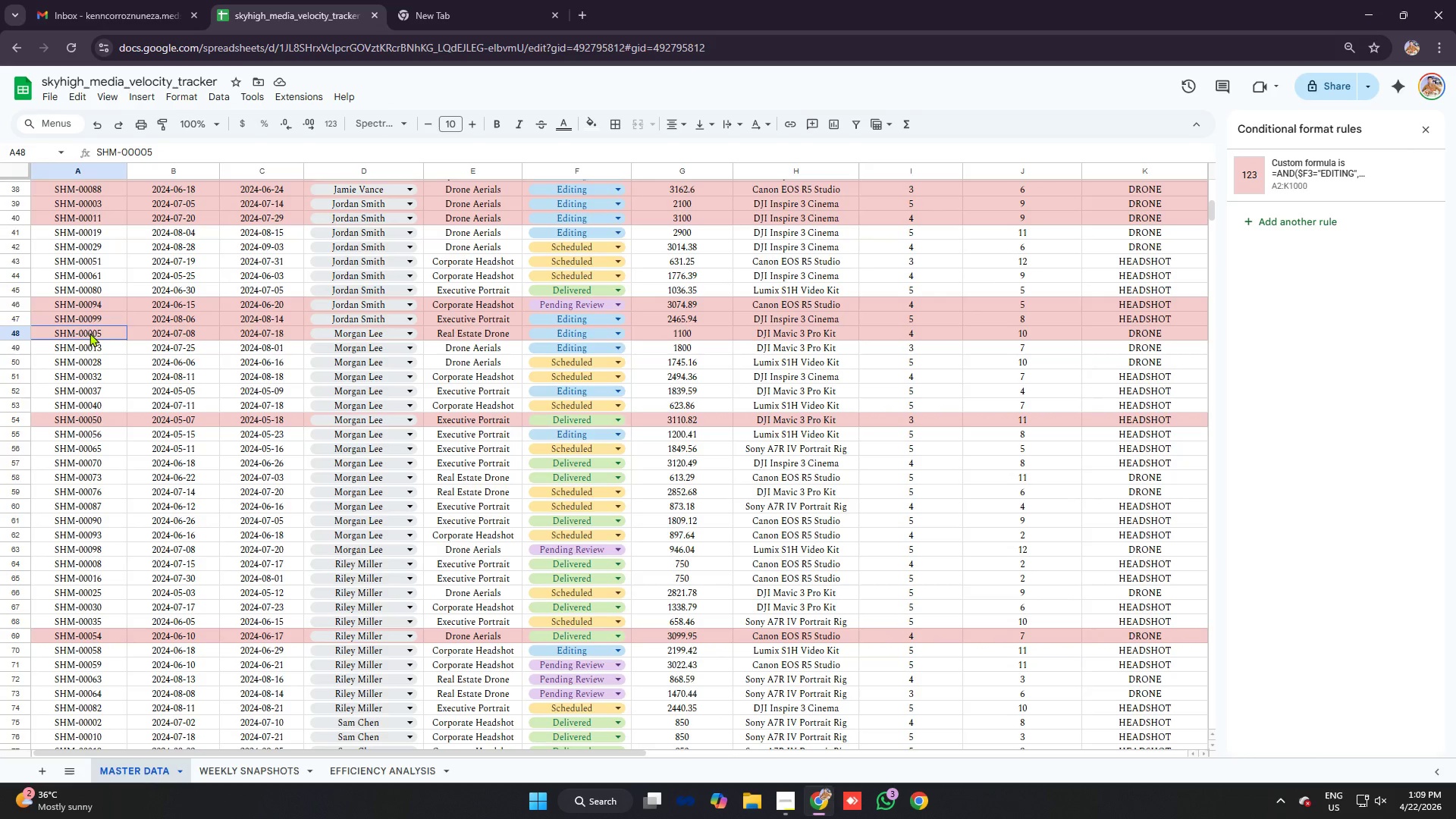 
left_click_drag(start_coordinate=[89, 333], to_coordinate=[683, 546])
 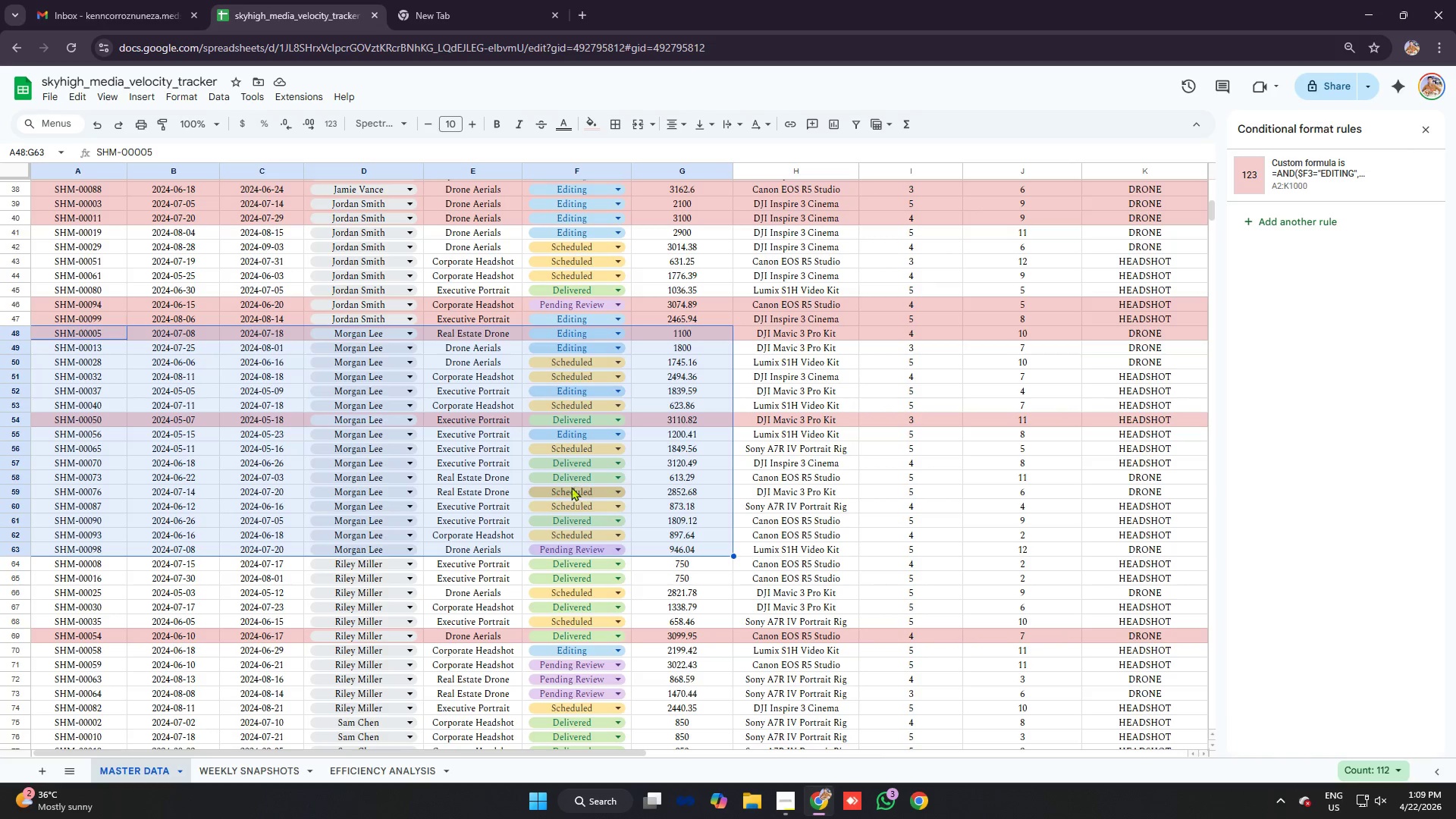 
wait(5.67)
 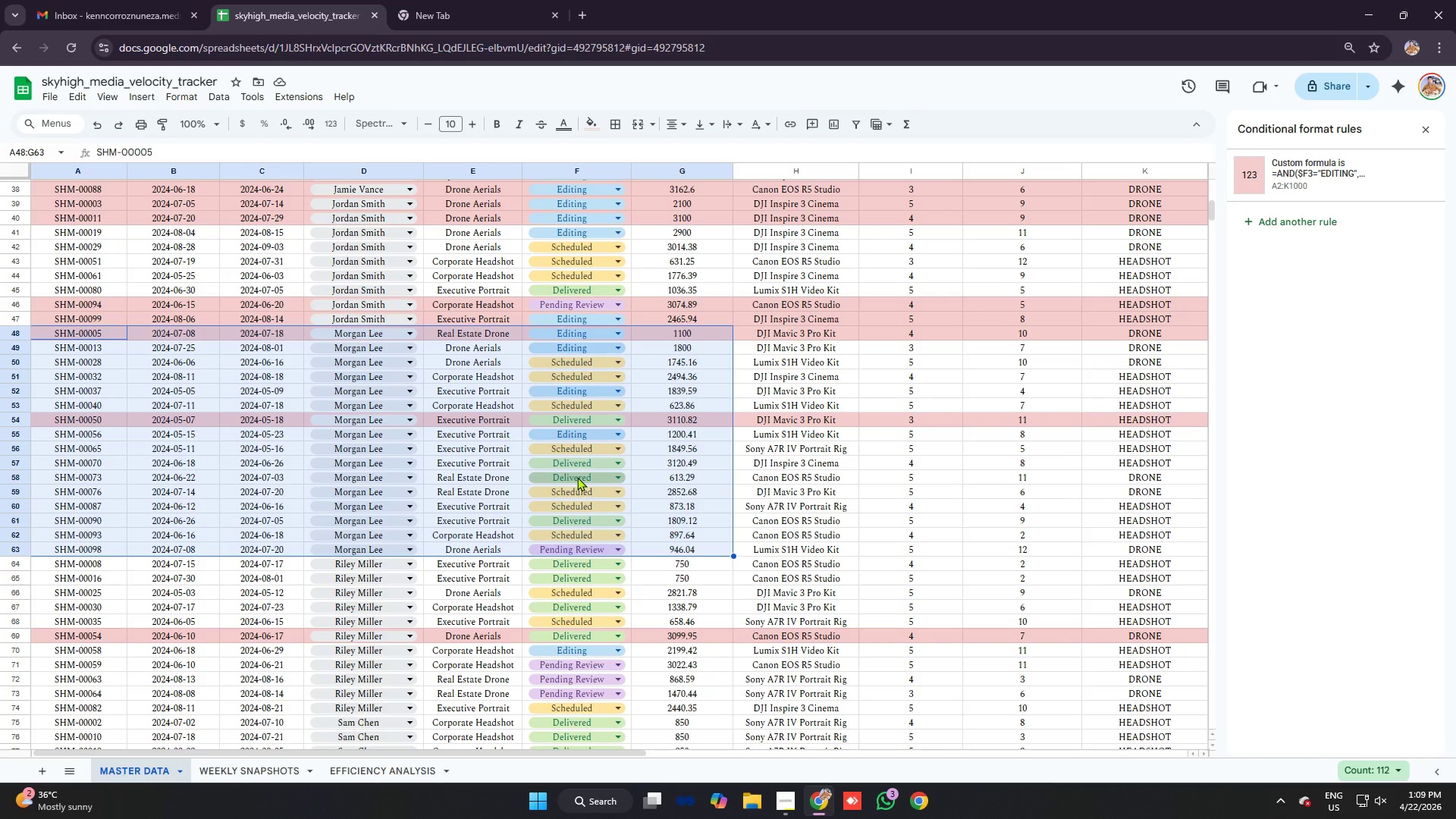 
scroll: coordinate [592, 361], scroll_direction: up, amount: 13.0
 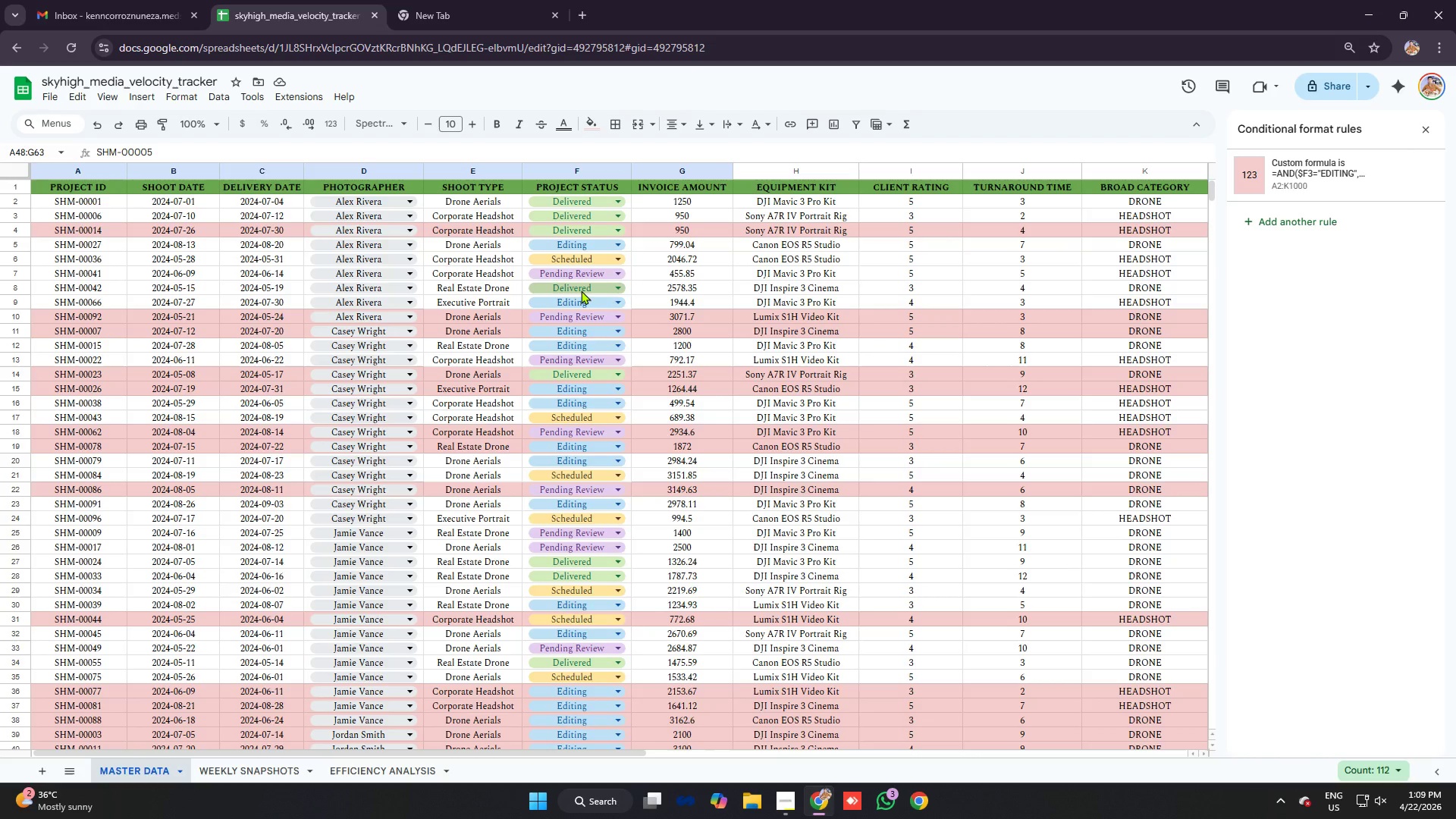 
wait(5.1)
 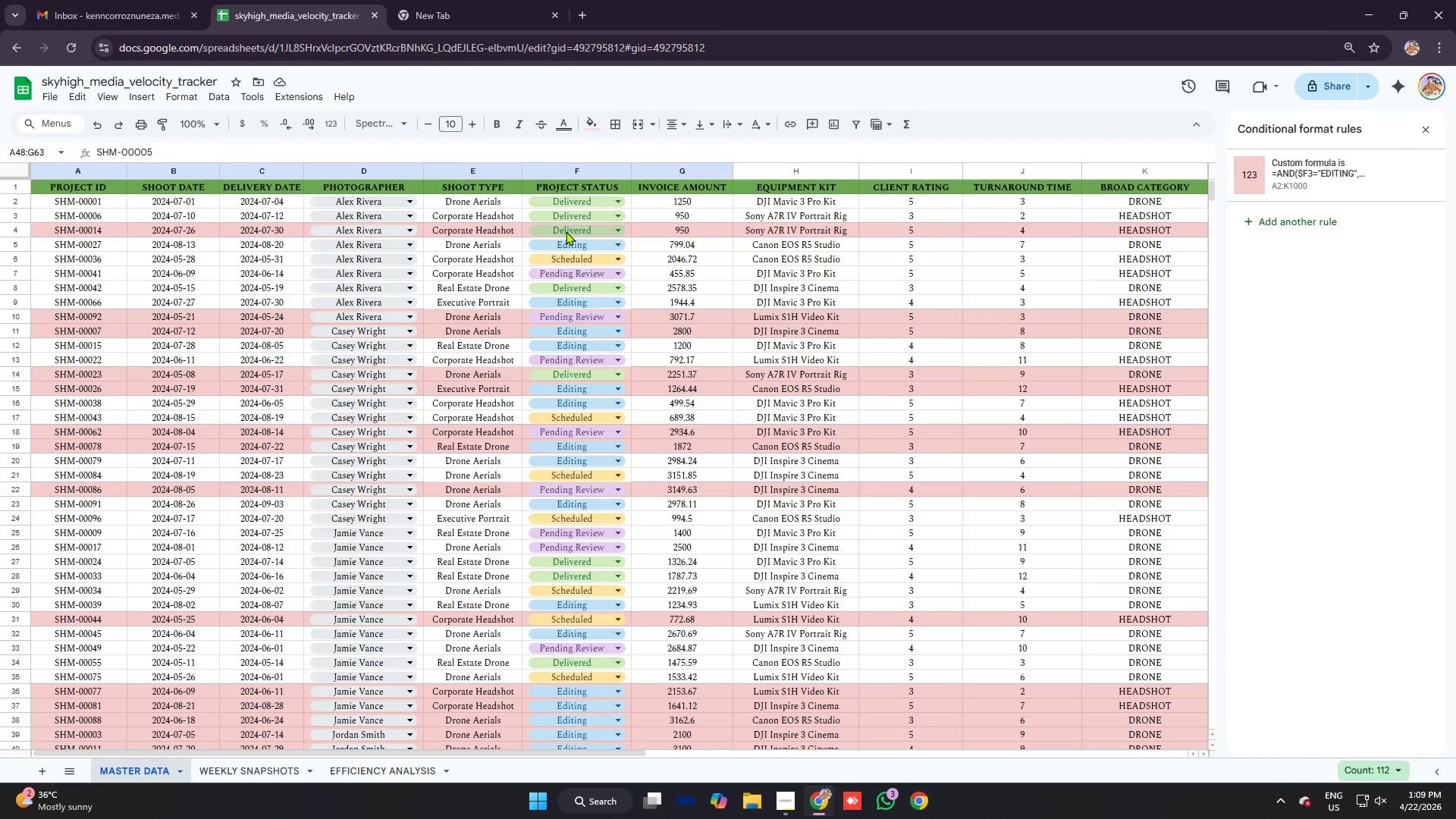 
scroll: coordinate [674, 307], scroll_direction: down, amount: 11.0
 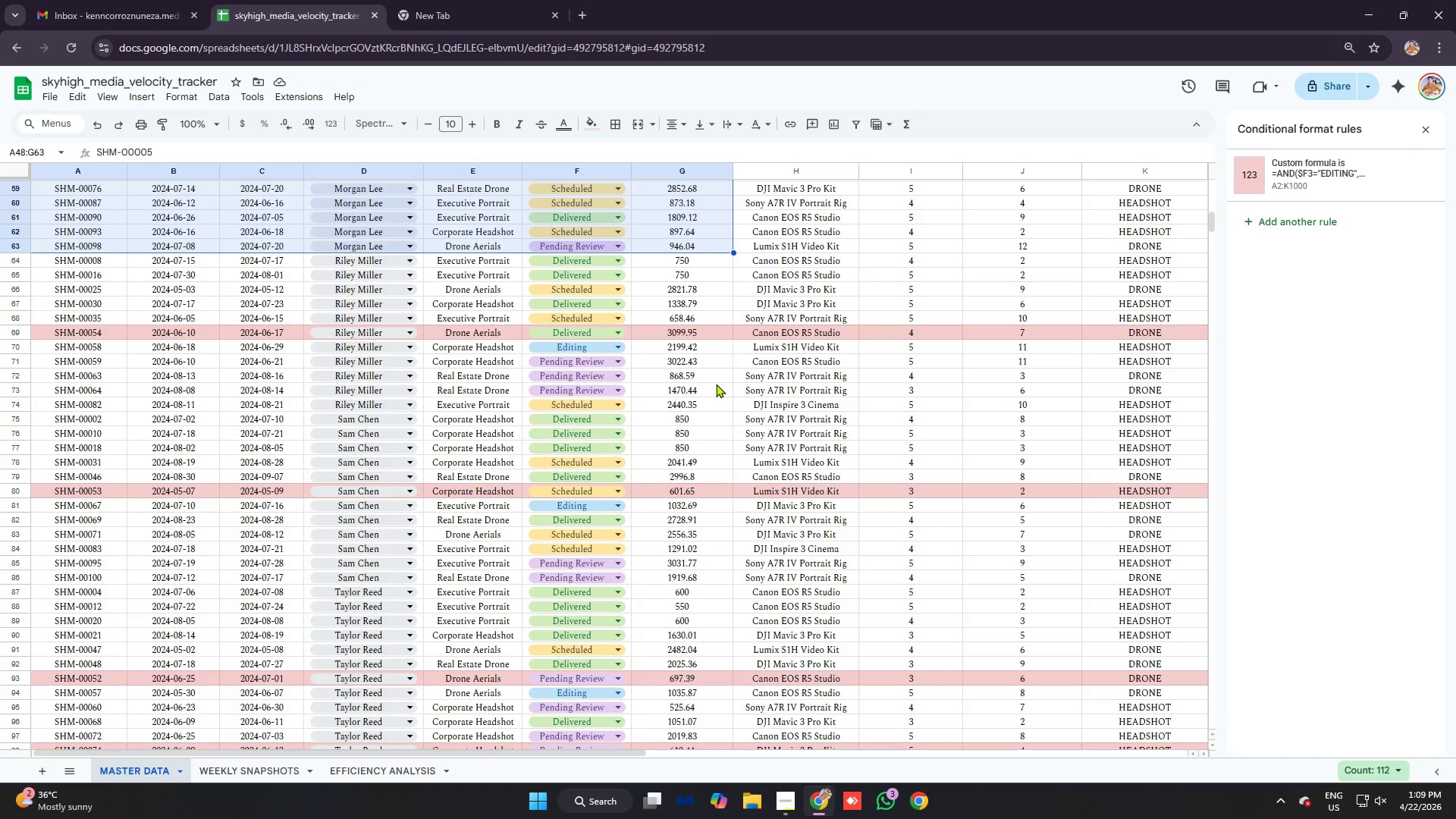 
left_click([716, 384])
 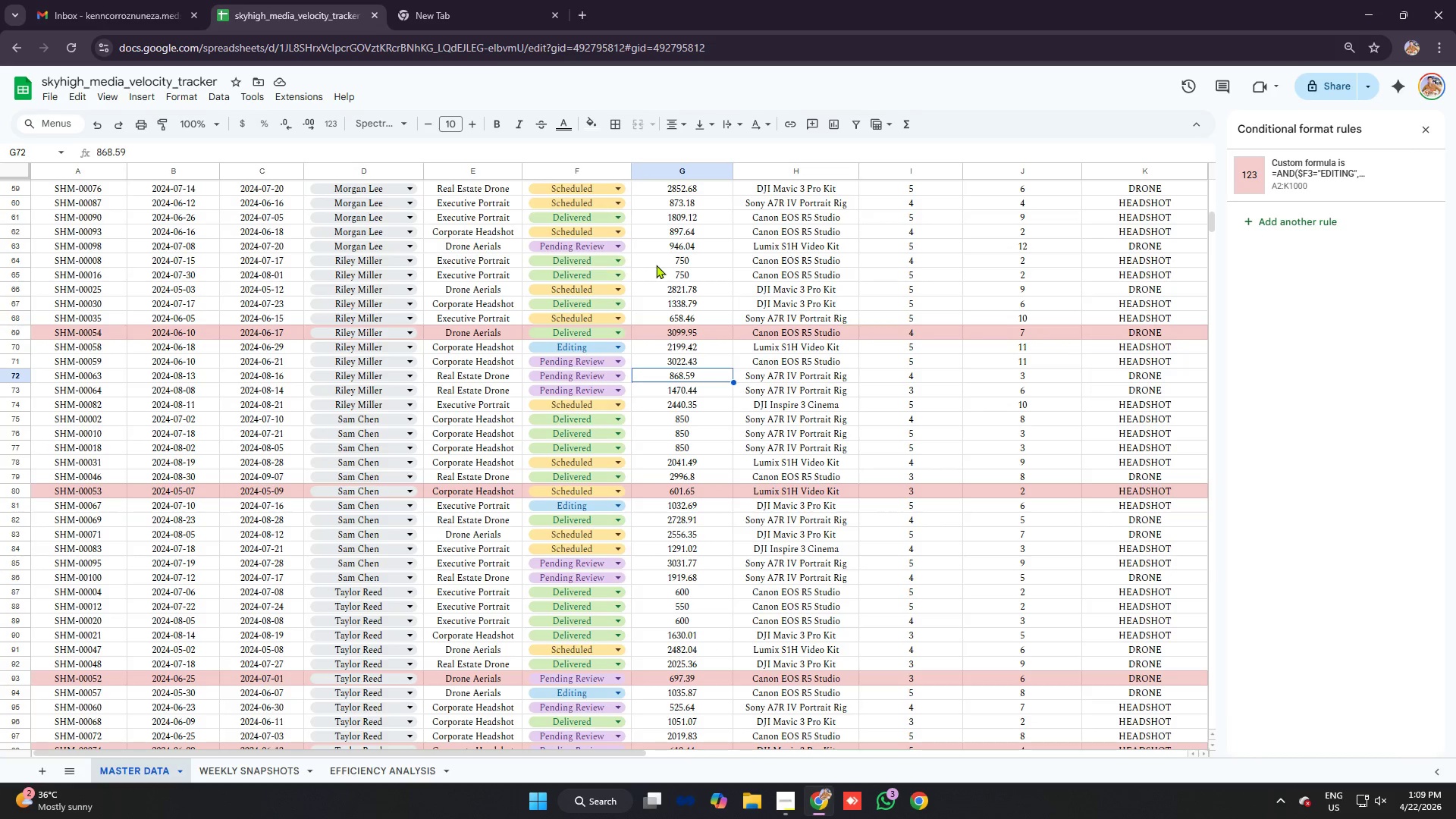 
left_click_drag(start_coordinate=[654, 262], to_coordinate=[324, 400])
 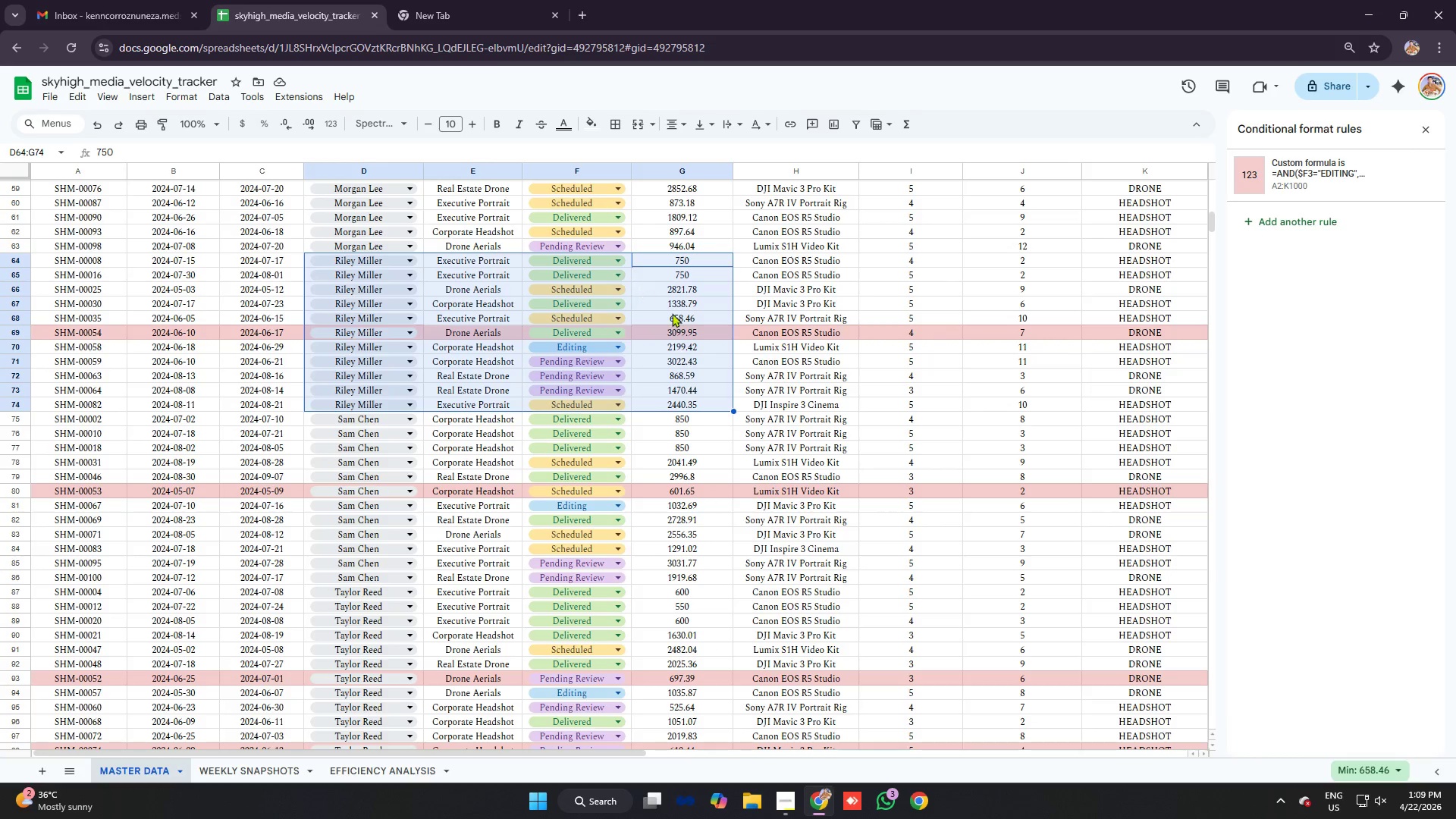 
left_click([701, 347])
 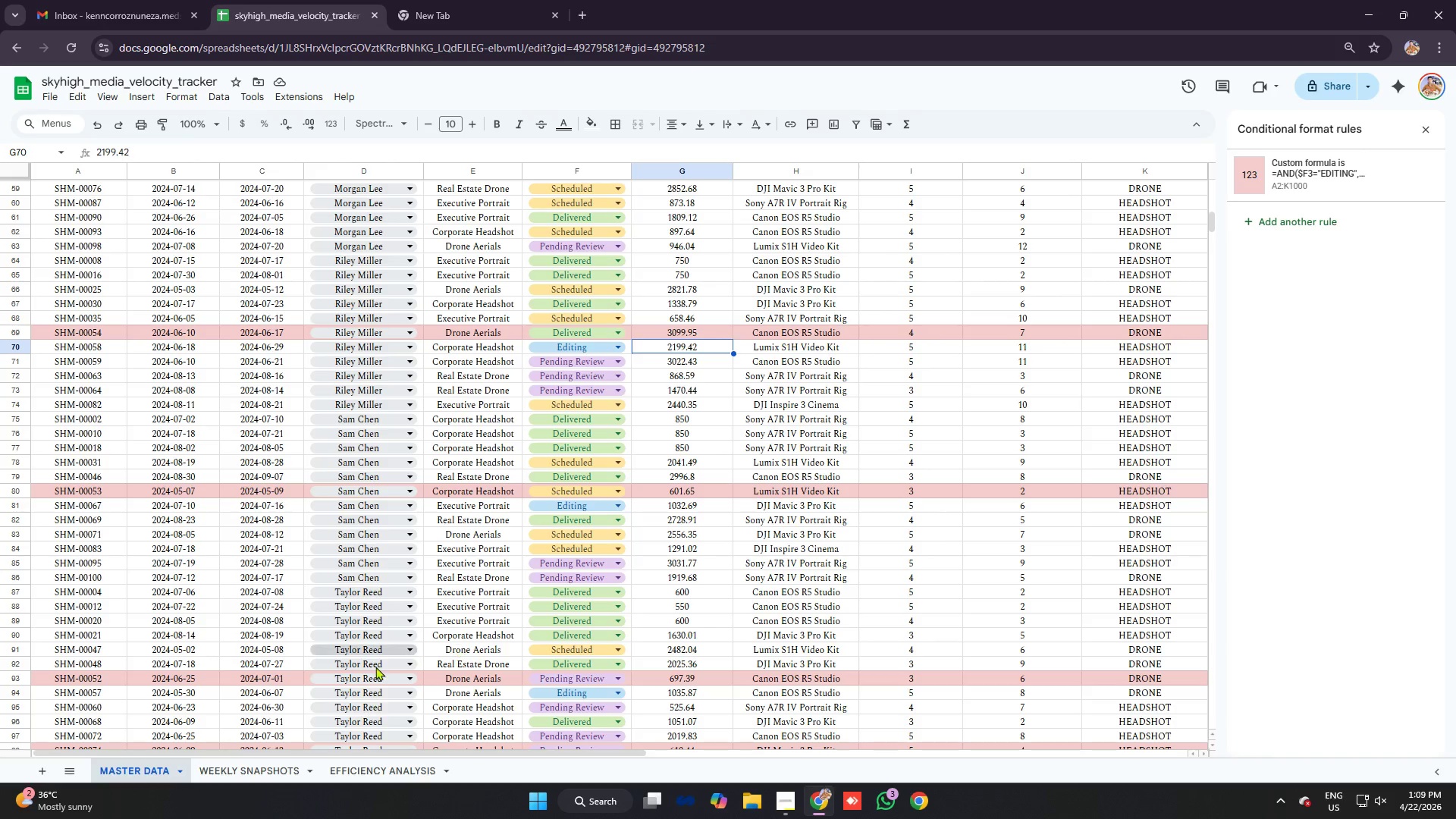 
left_click([384, 772])
 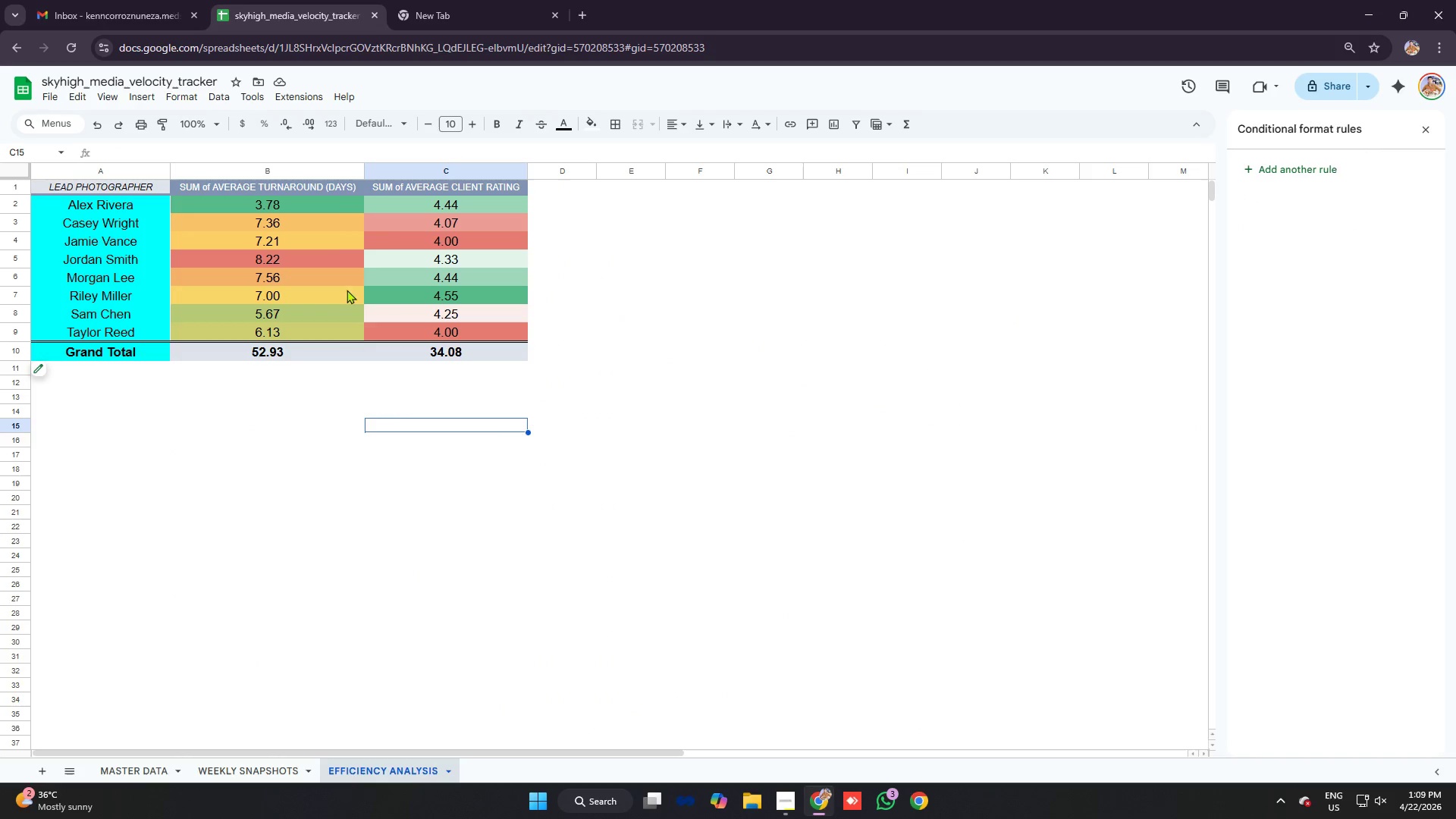 
left_click([384, 245])
 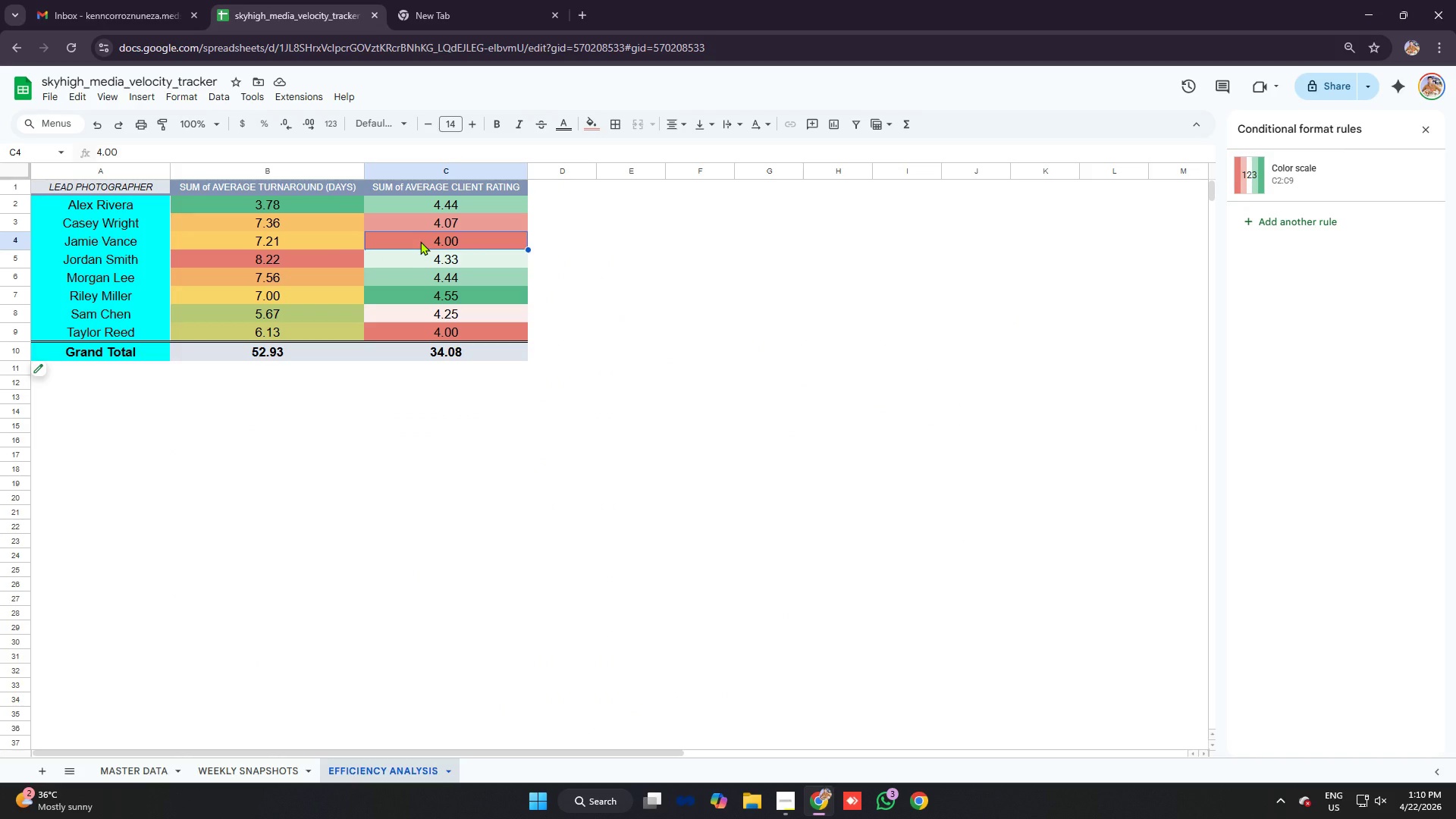 
left_click([249, 246])
 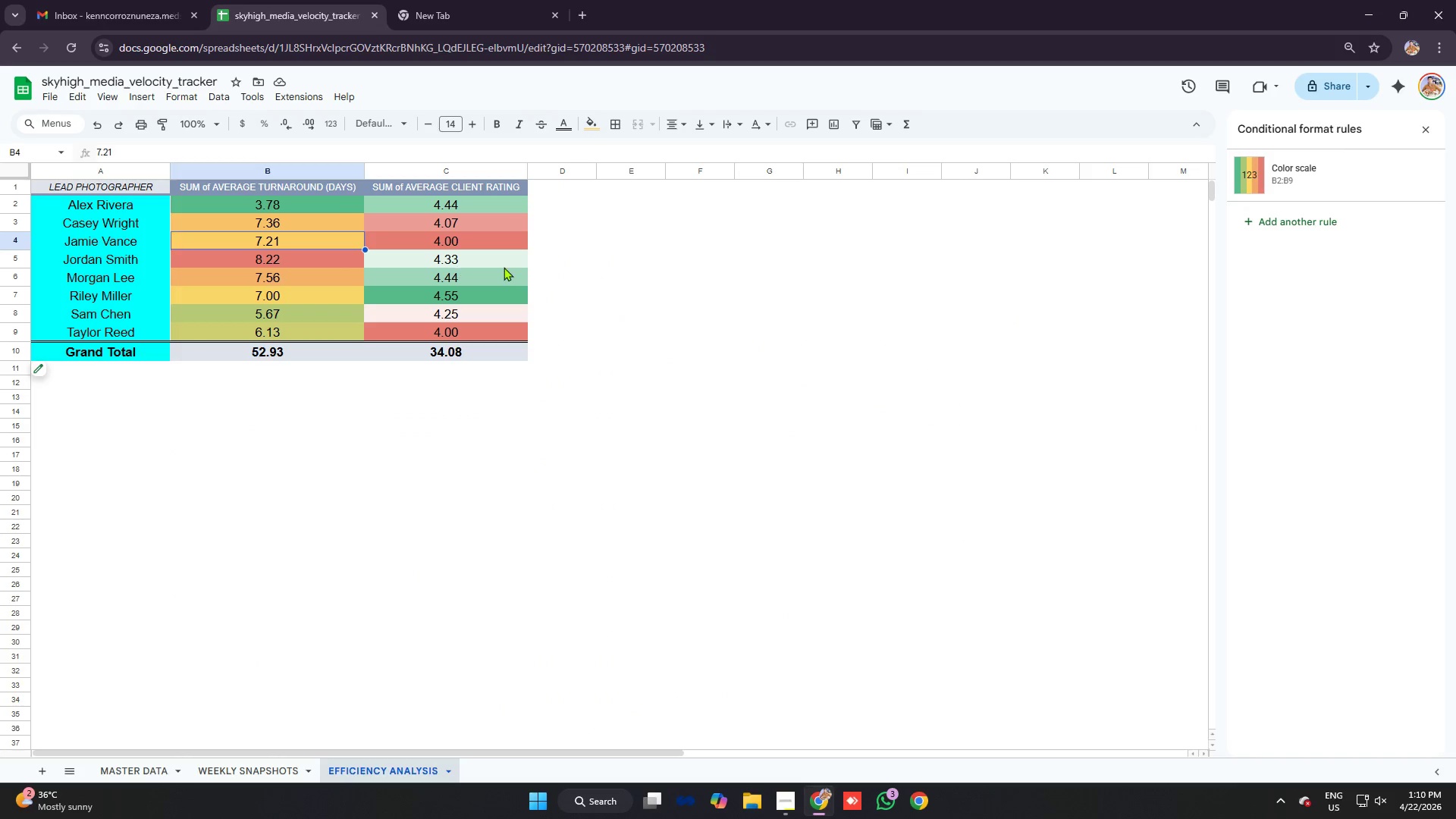 
left_click([504, 267])
 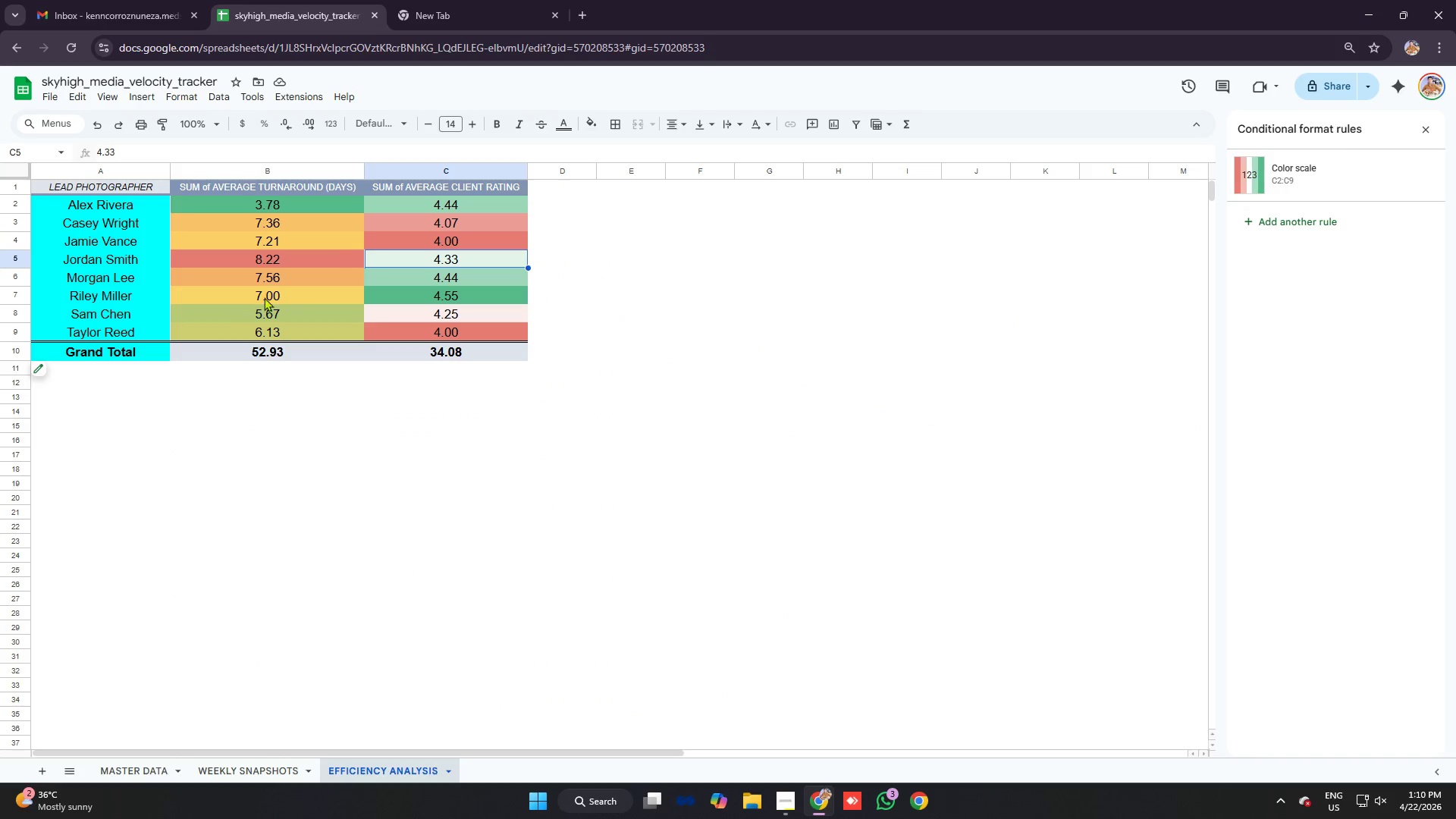 
left_click([414, 211])
 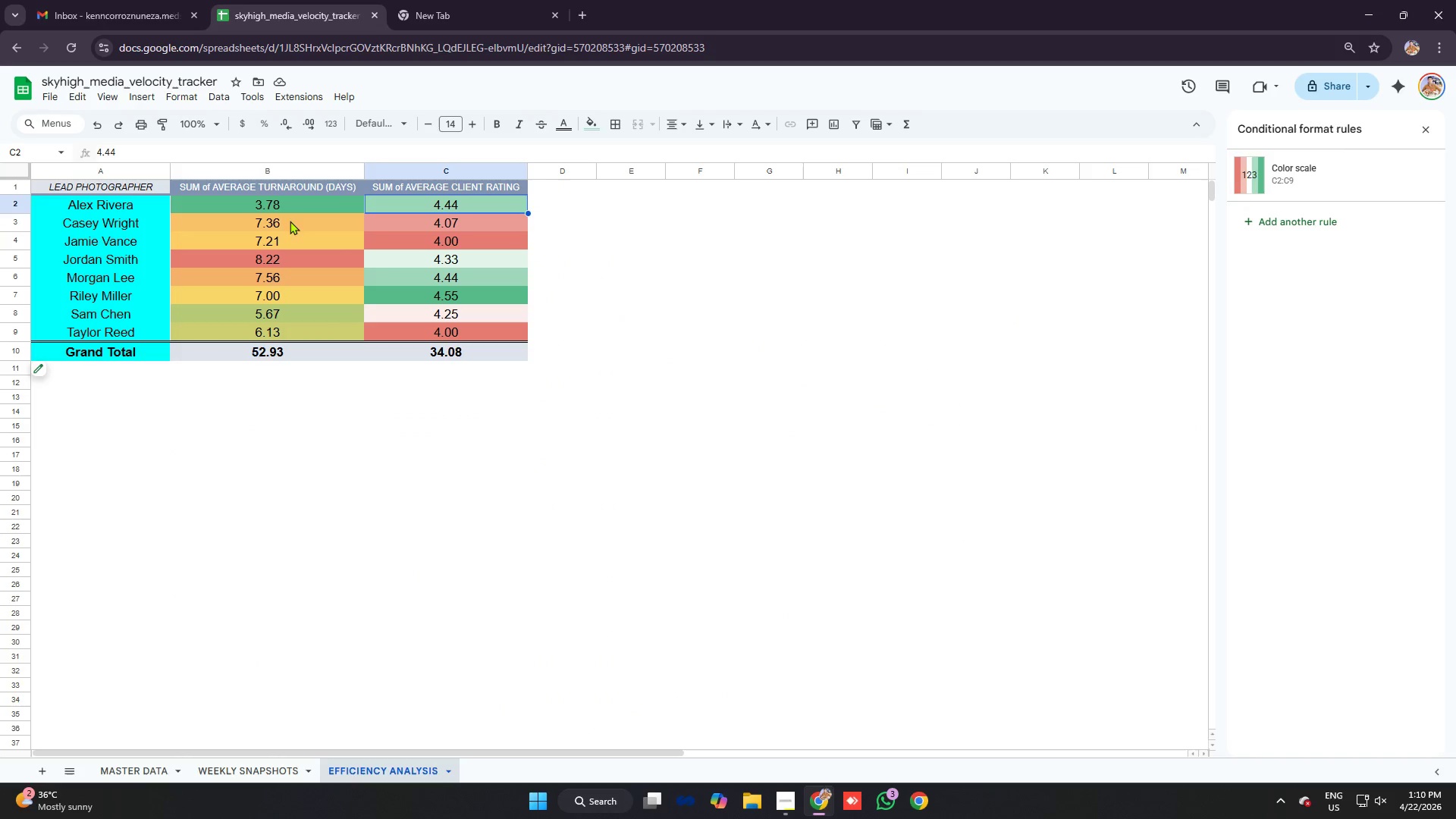 
left_click([269, 221])
 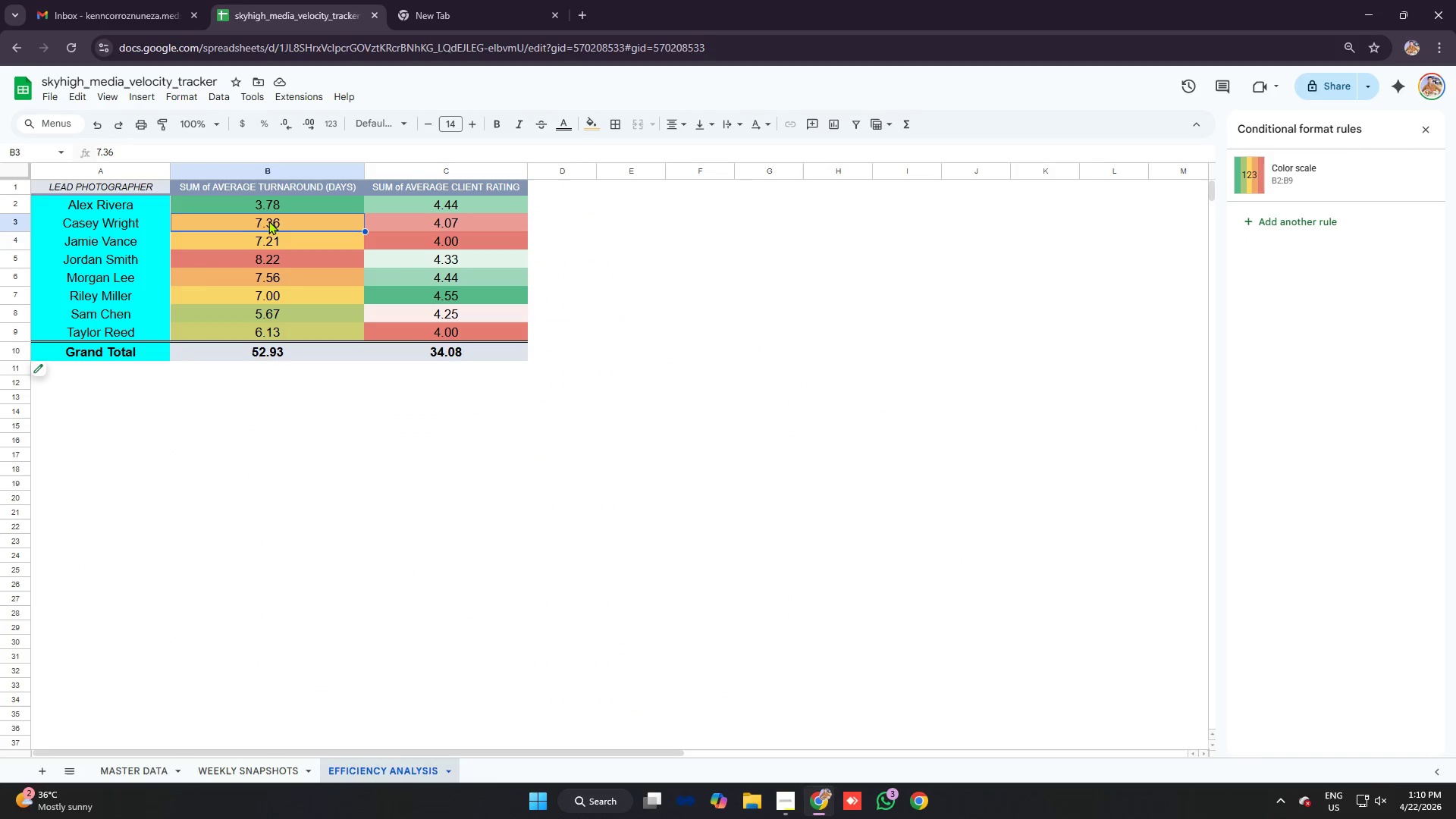 
left_click([237, 265])
 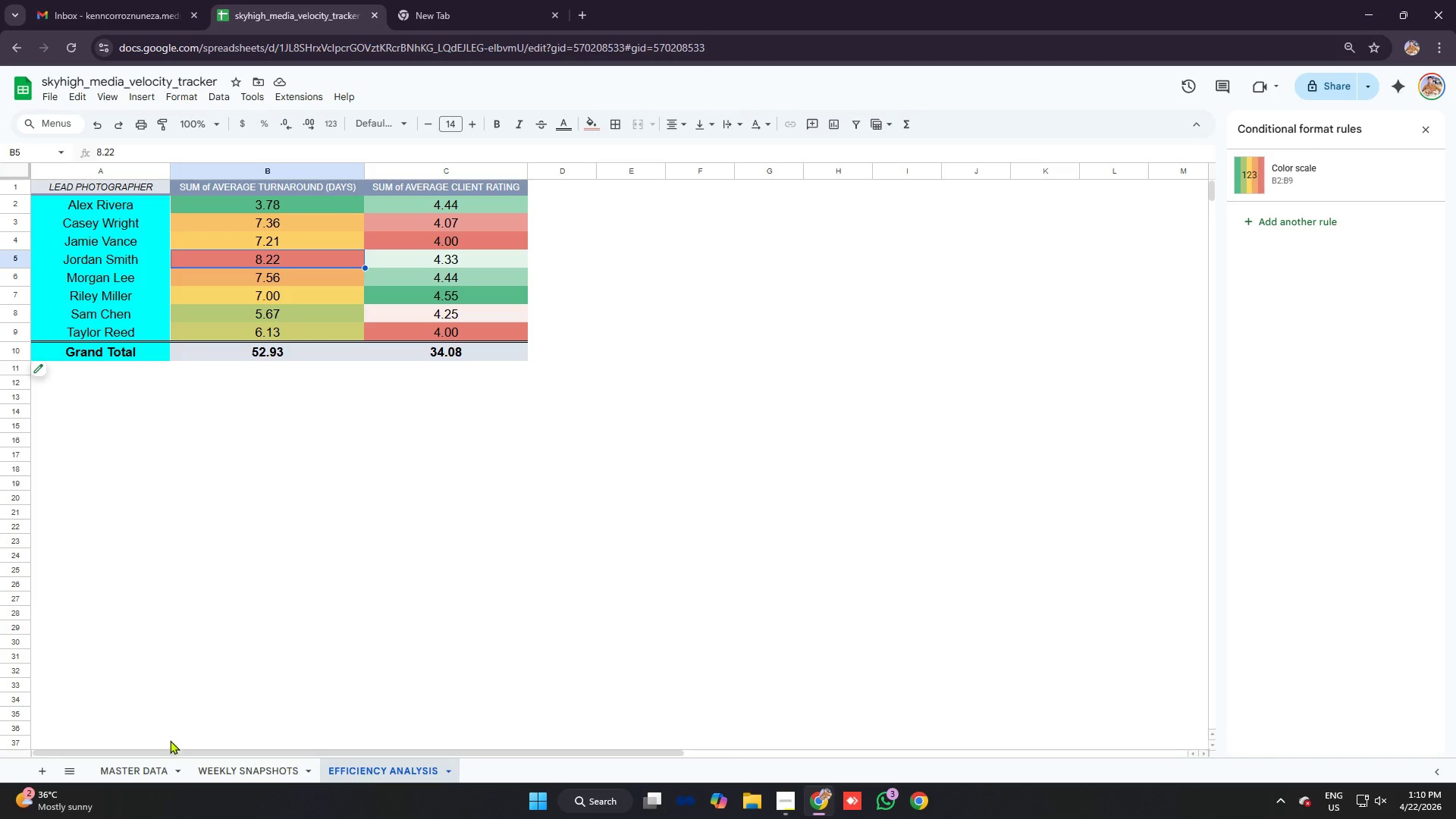 
wait(5.89)
 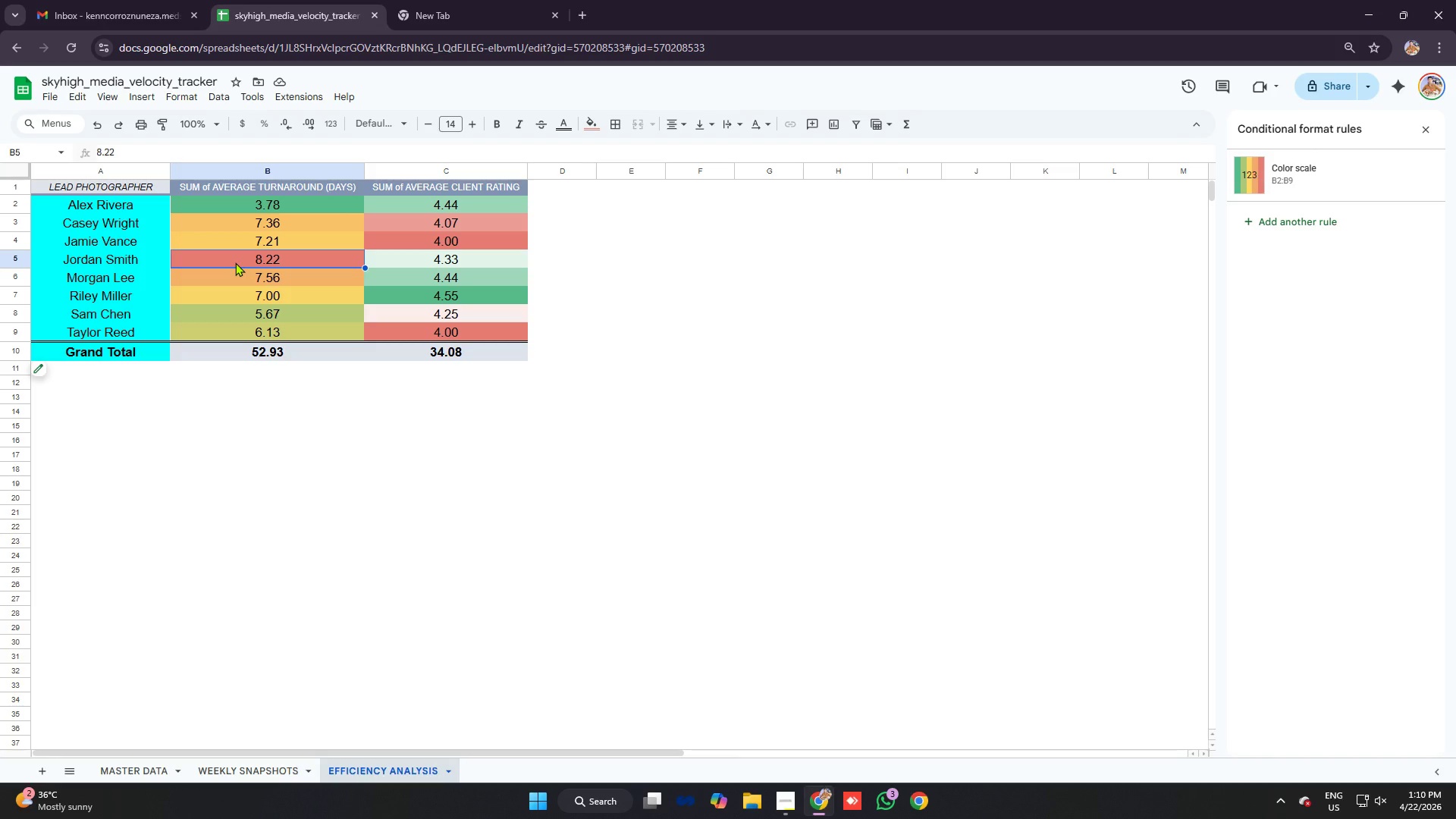 
left_click([136, 766])
 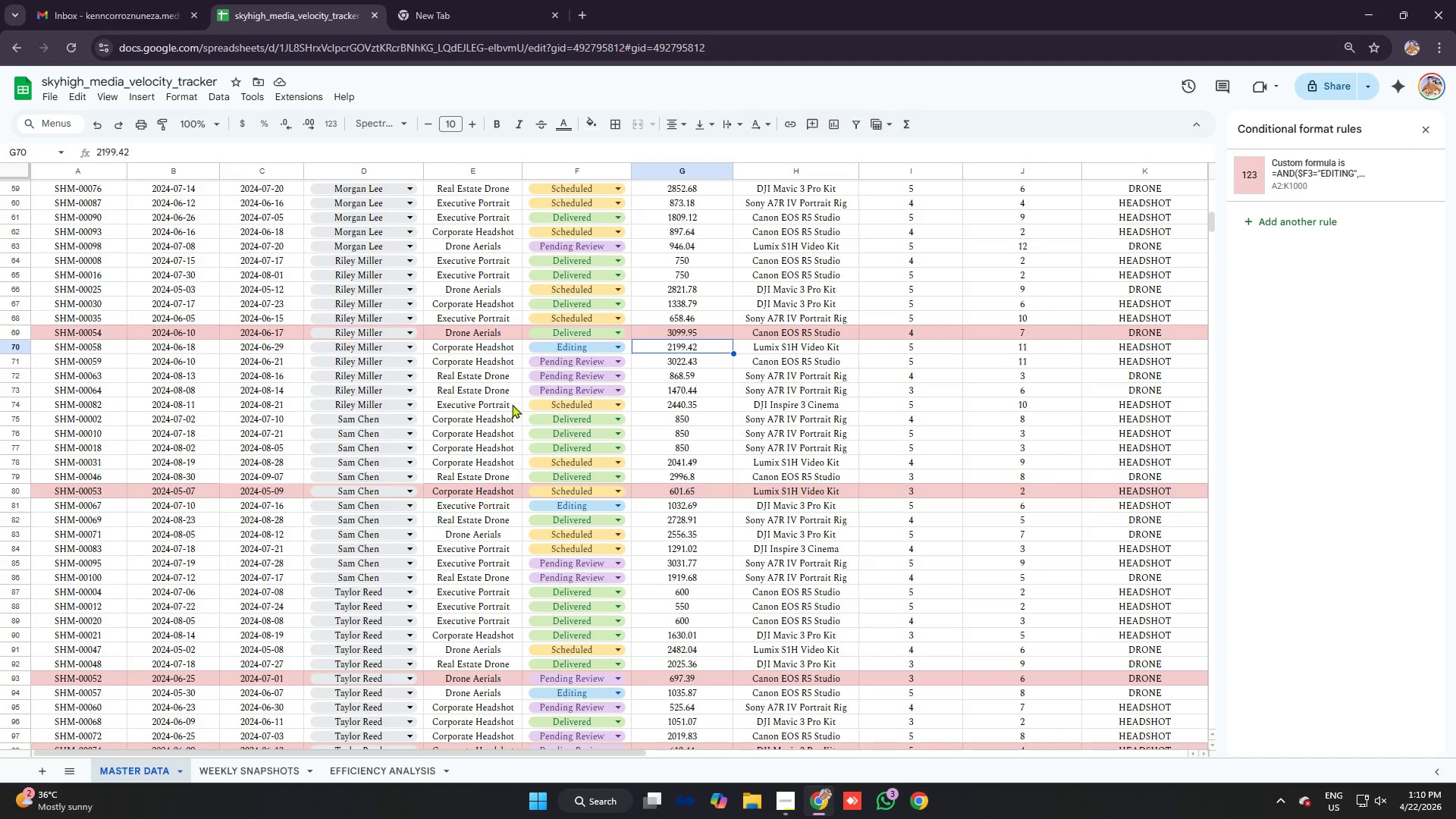 
scroll: coordinate [759, 336], scroll_direction: up, amount: 17.0
 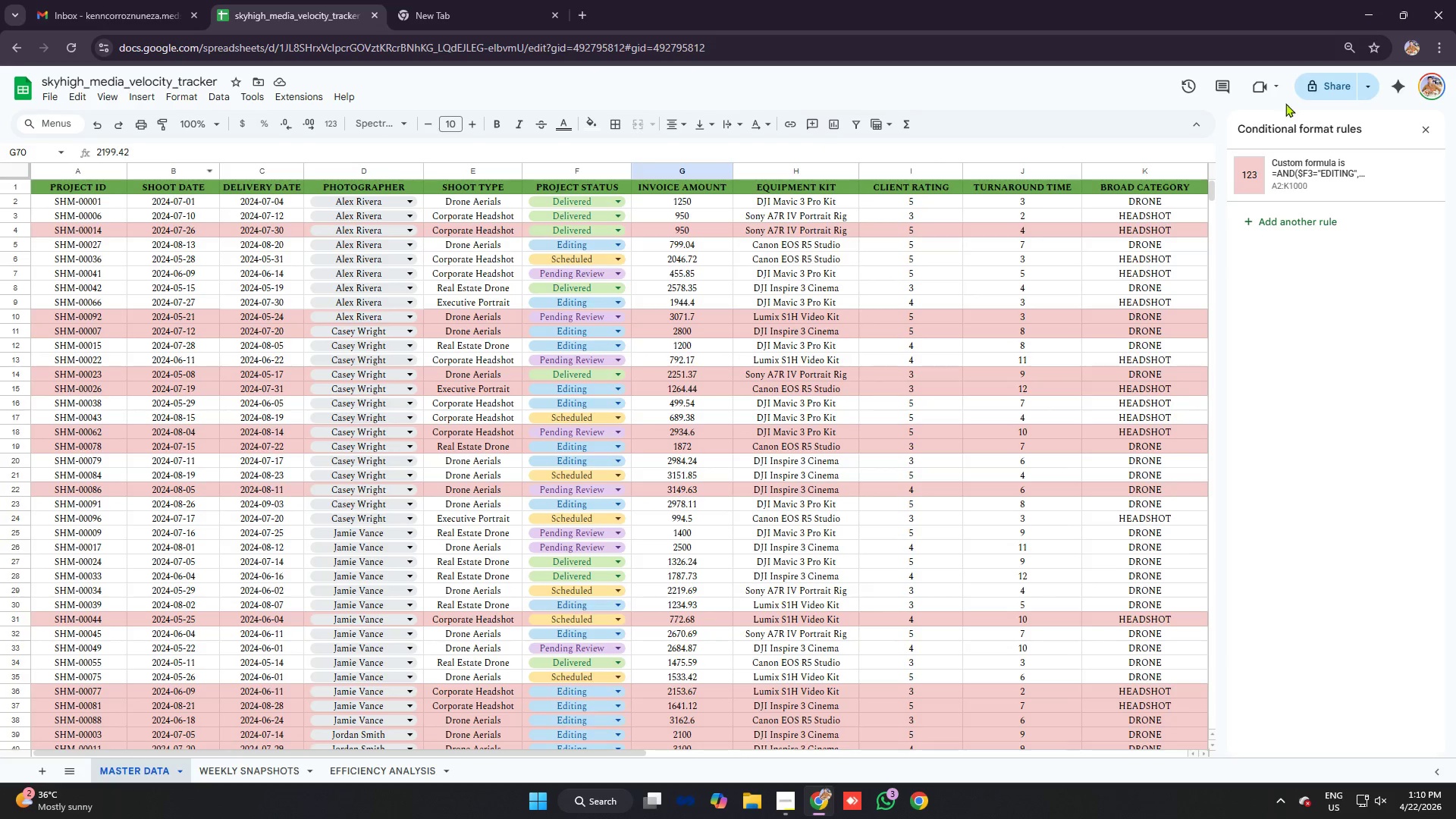 
left_click([1337, 86])
 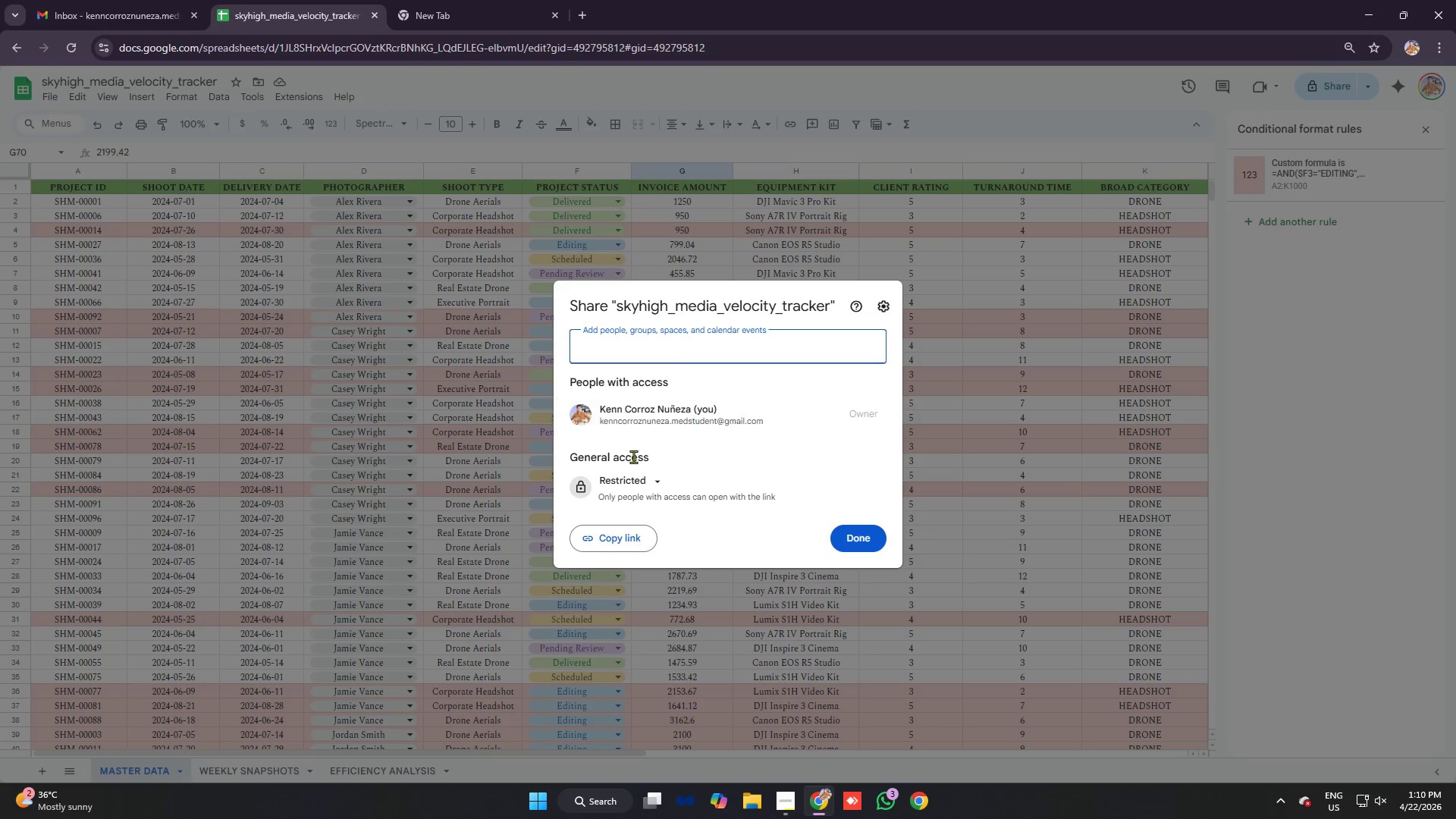 
left_click([612, 483])
 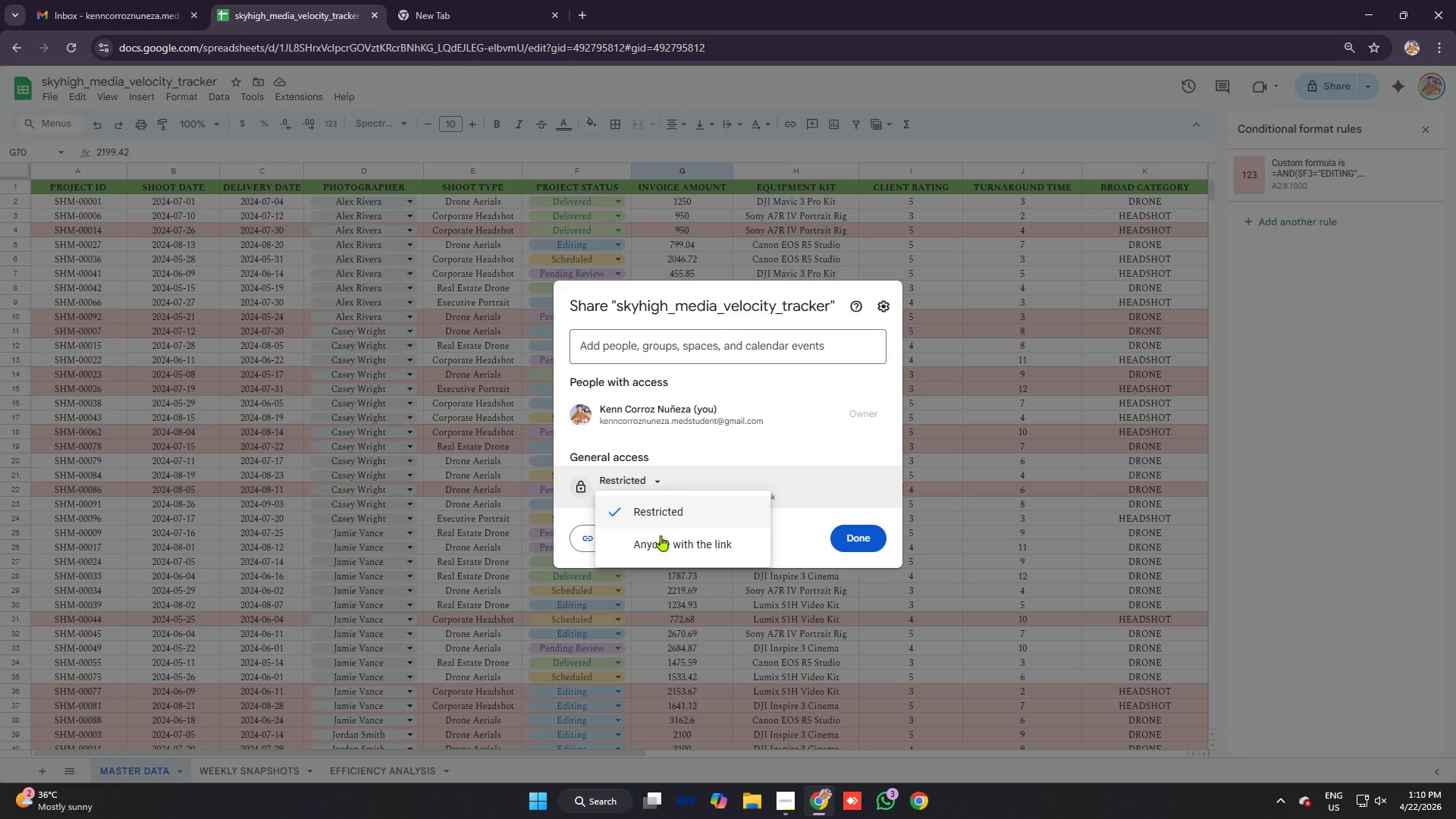 
left_click([668, 550])
 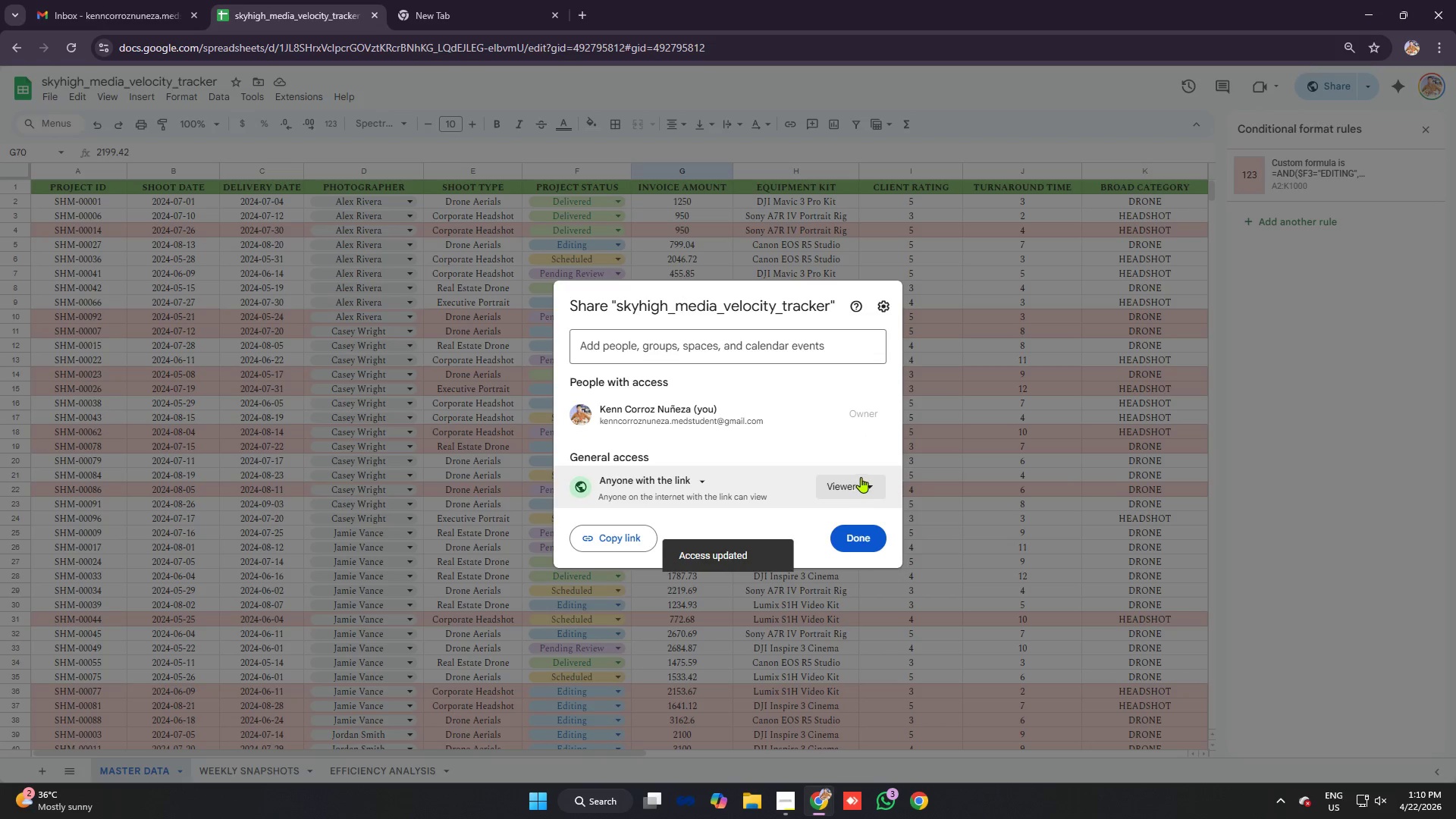 
left_click([868, 486])
 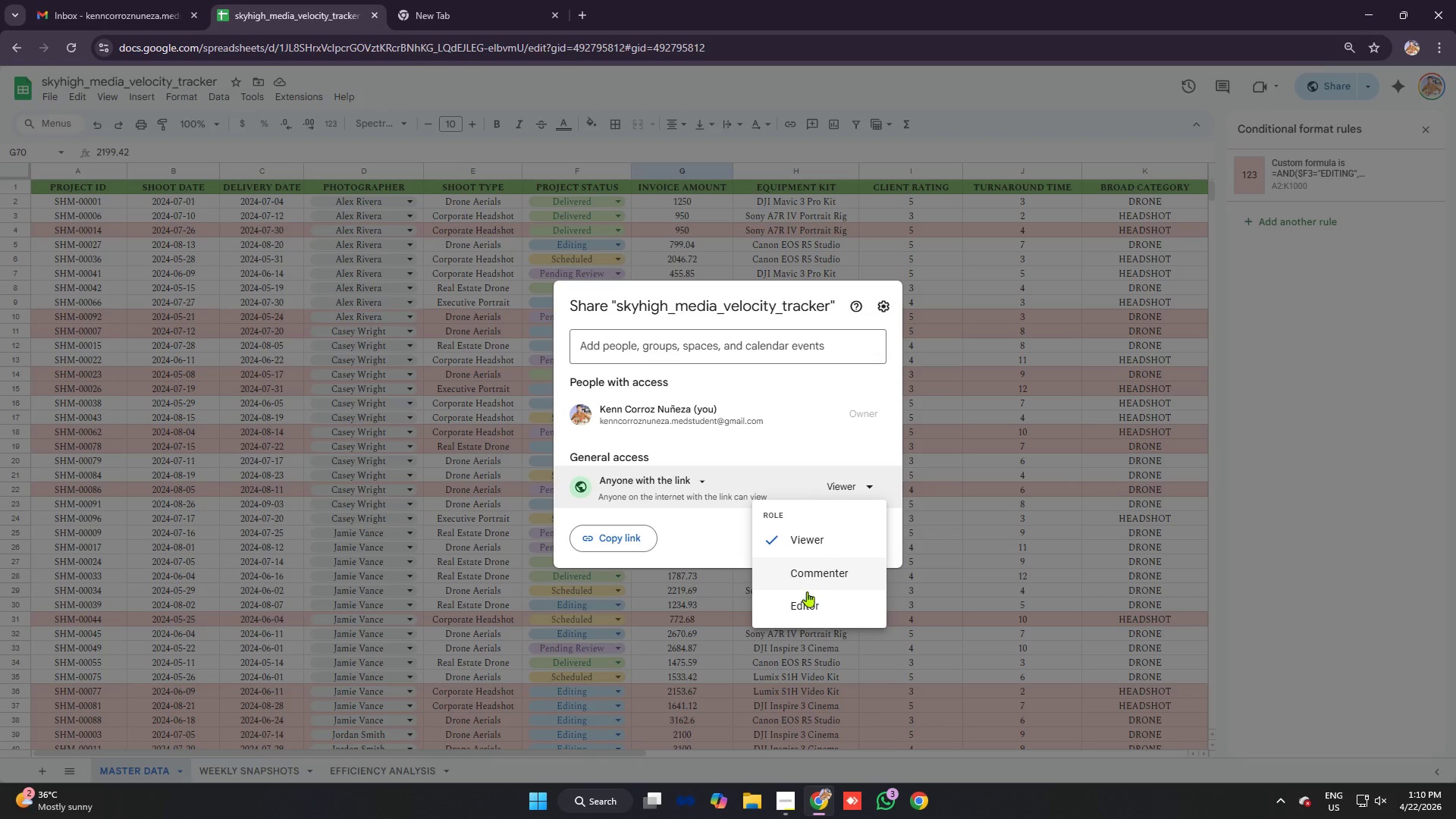 
left_click([802, 606])
 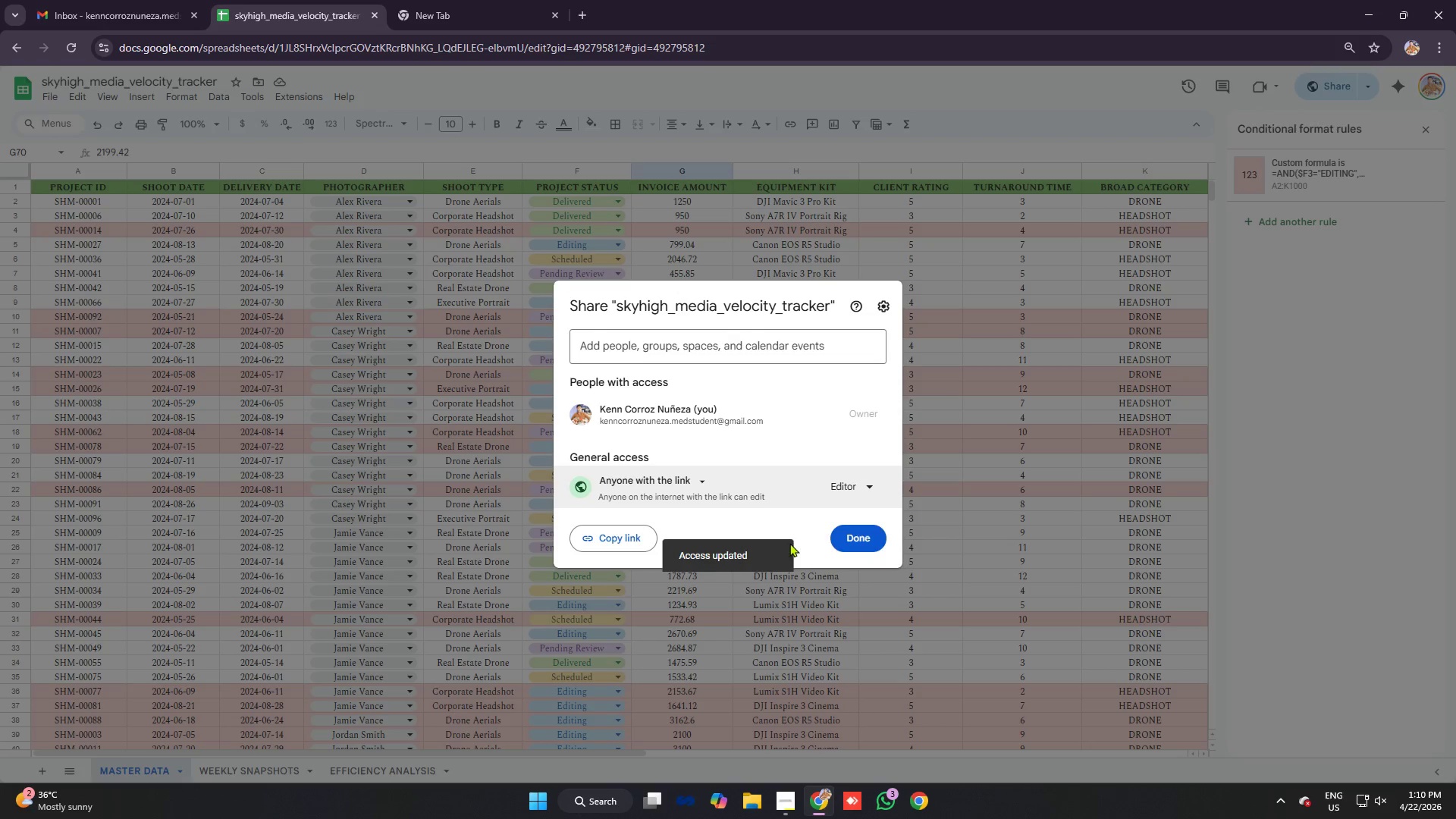 
left_click([624, 532])
 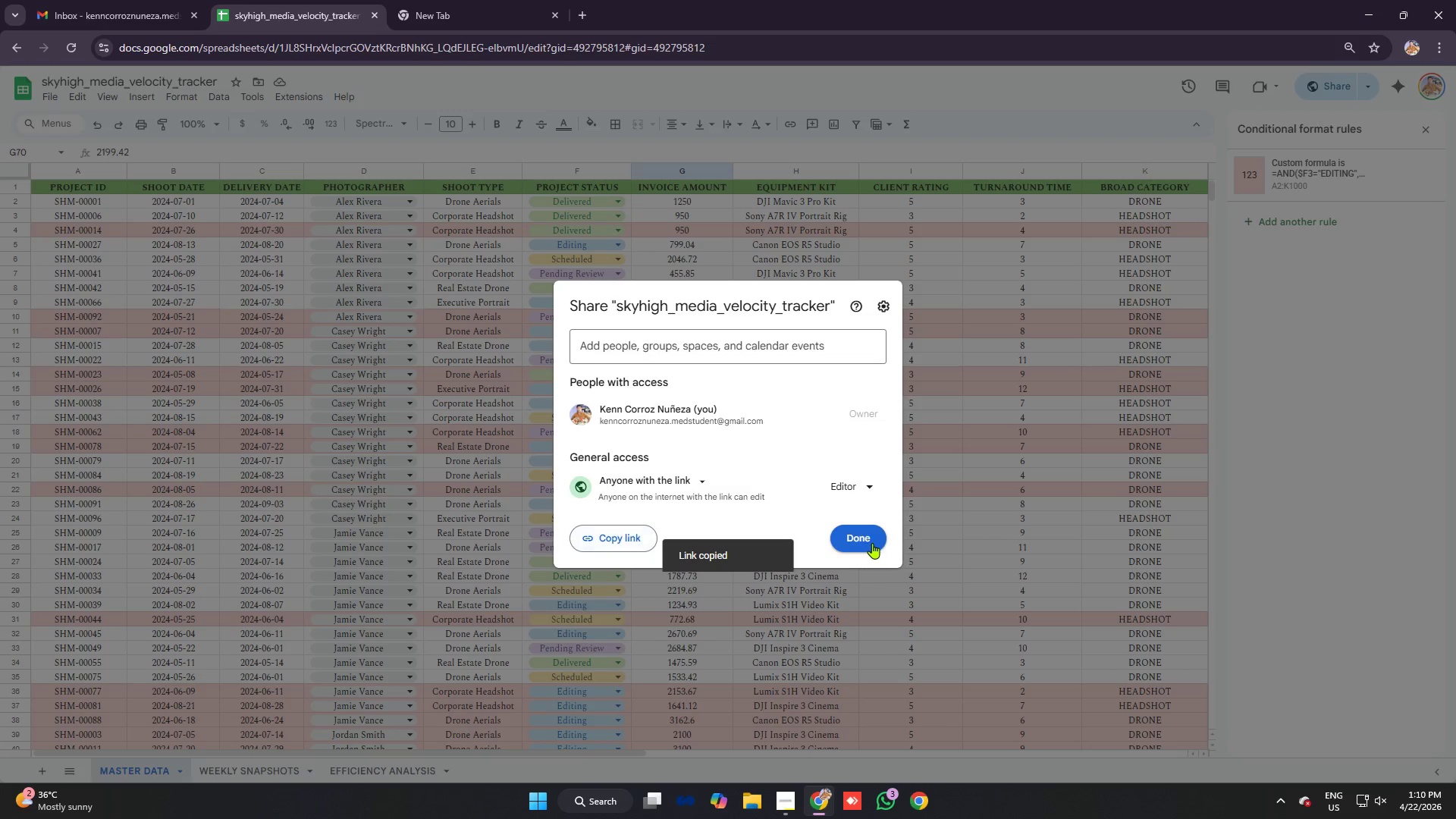 
left_click([870, 540])
 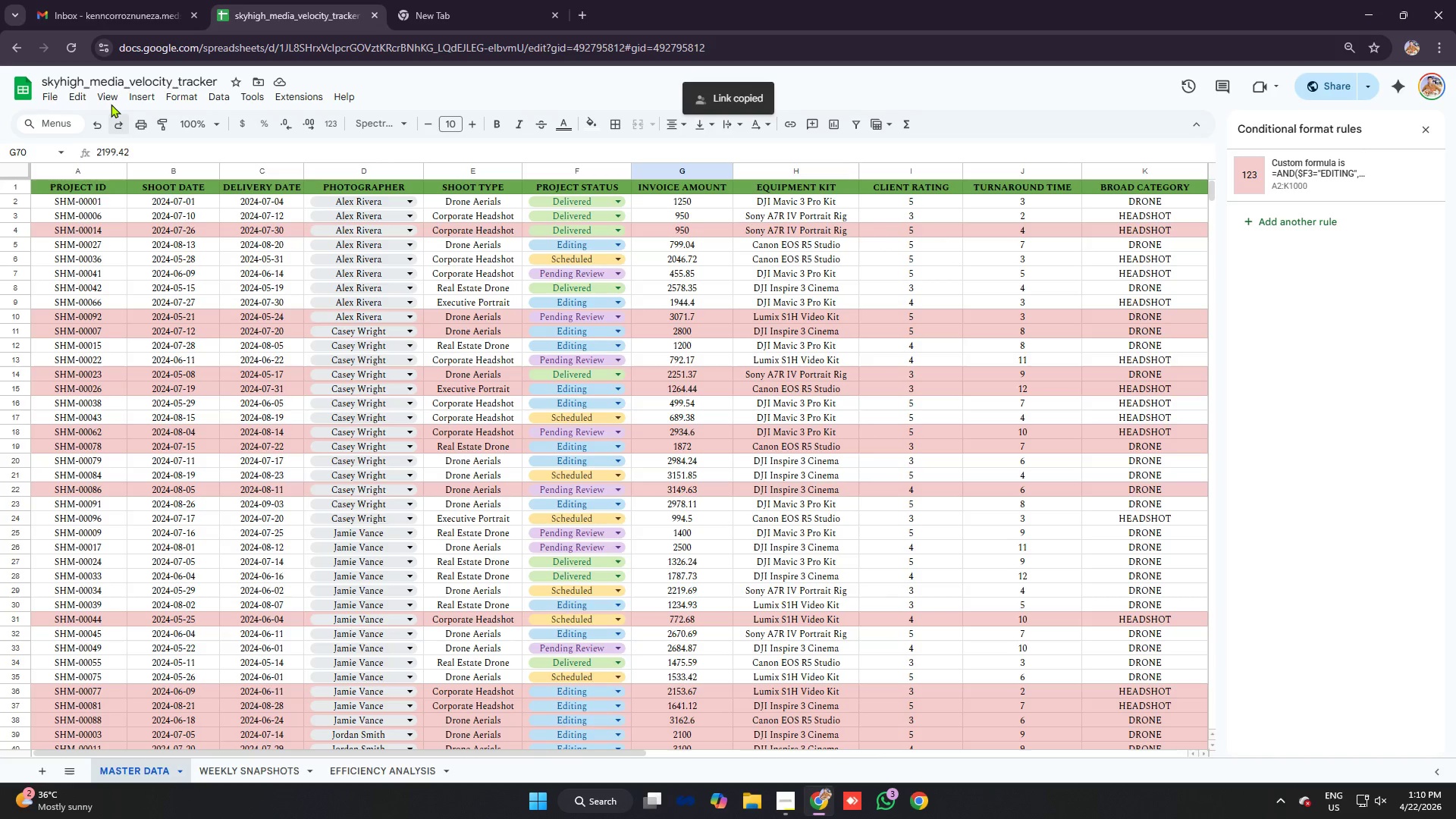 
left_click([53, 92])
 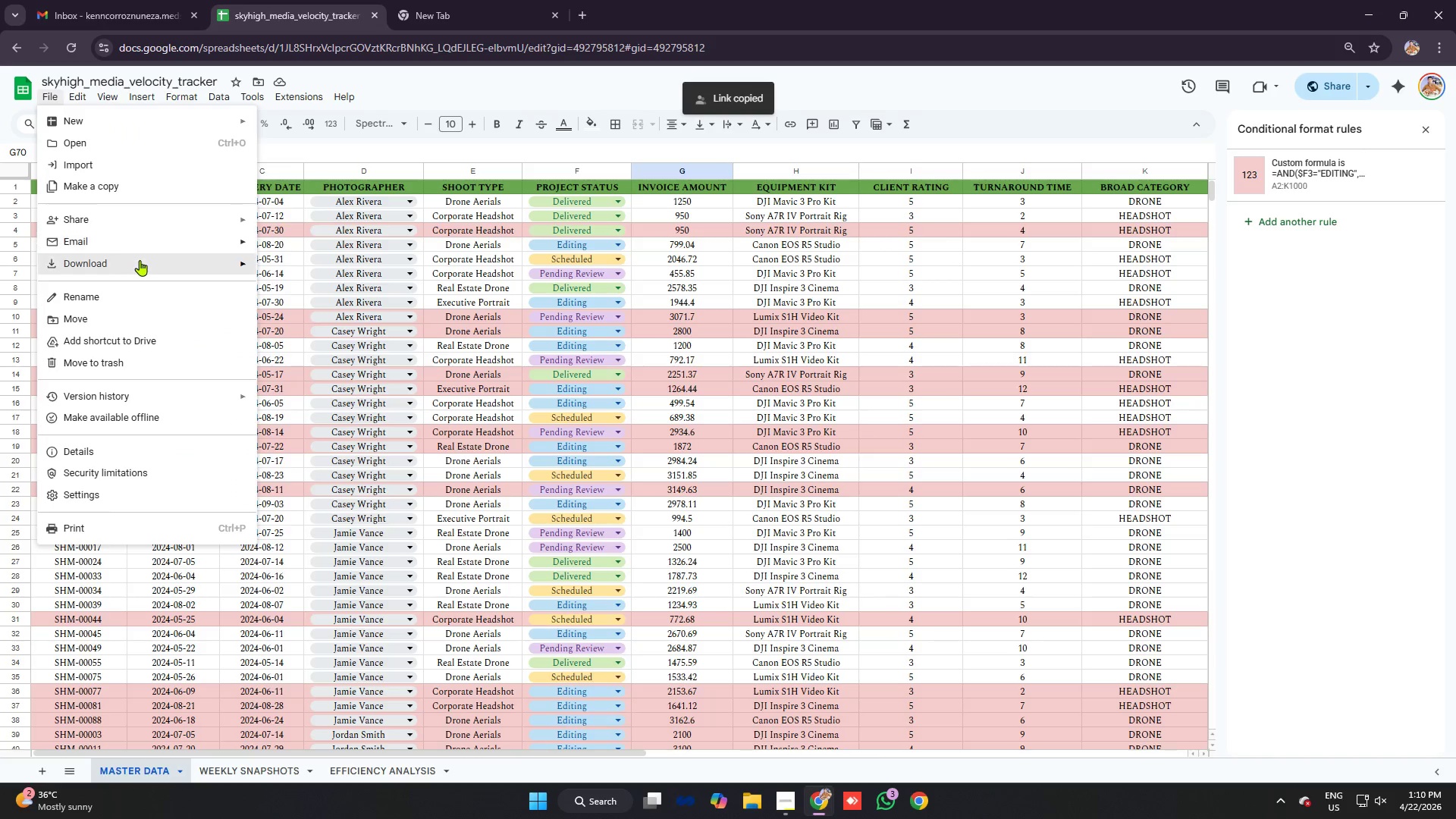 
left_click([140, 261])
 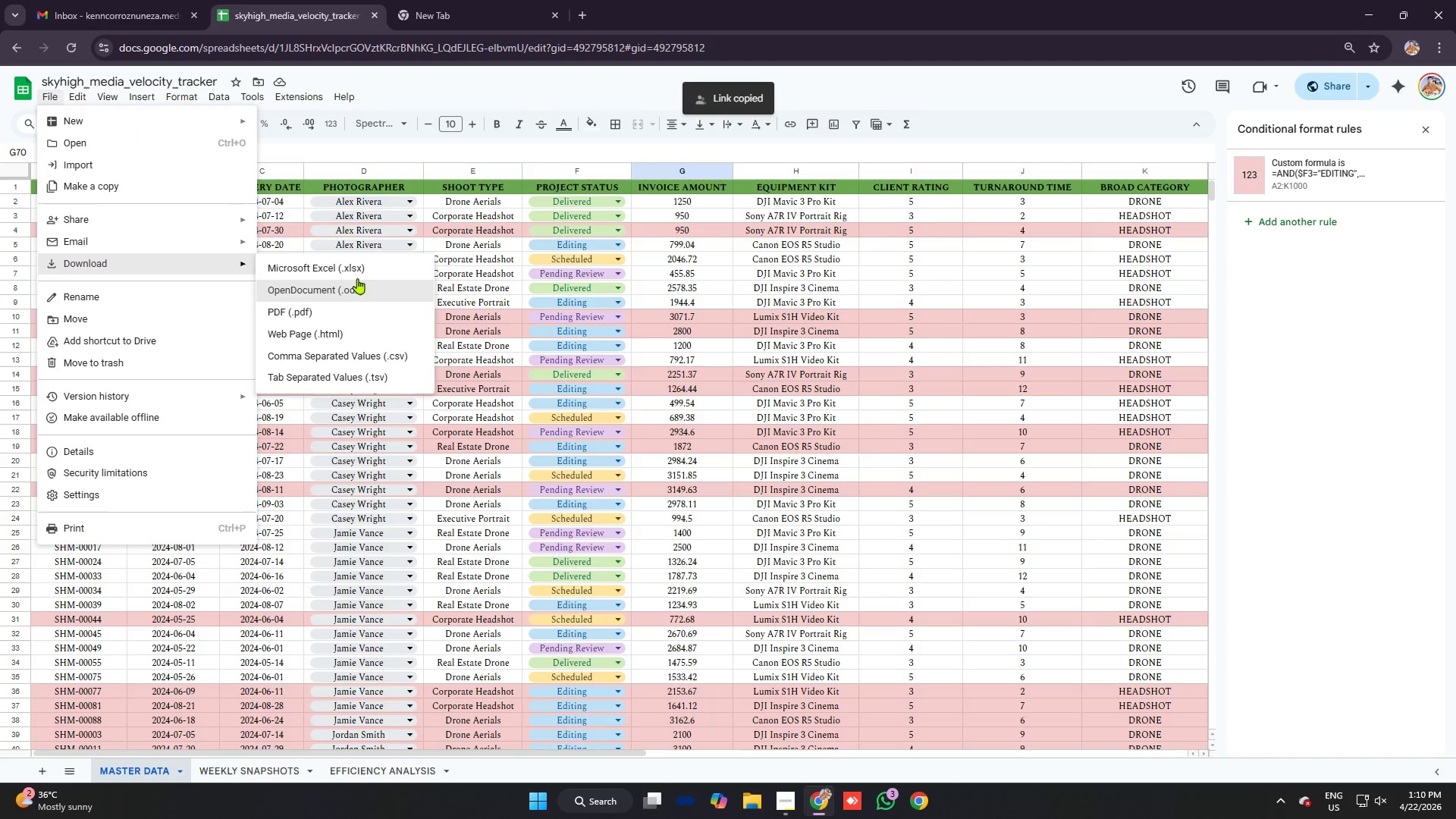 
left_click([359, 273])
 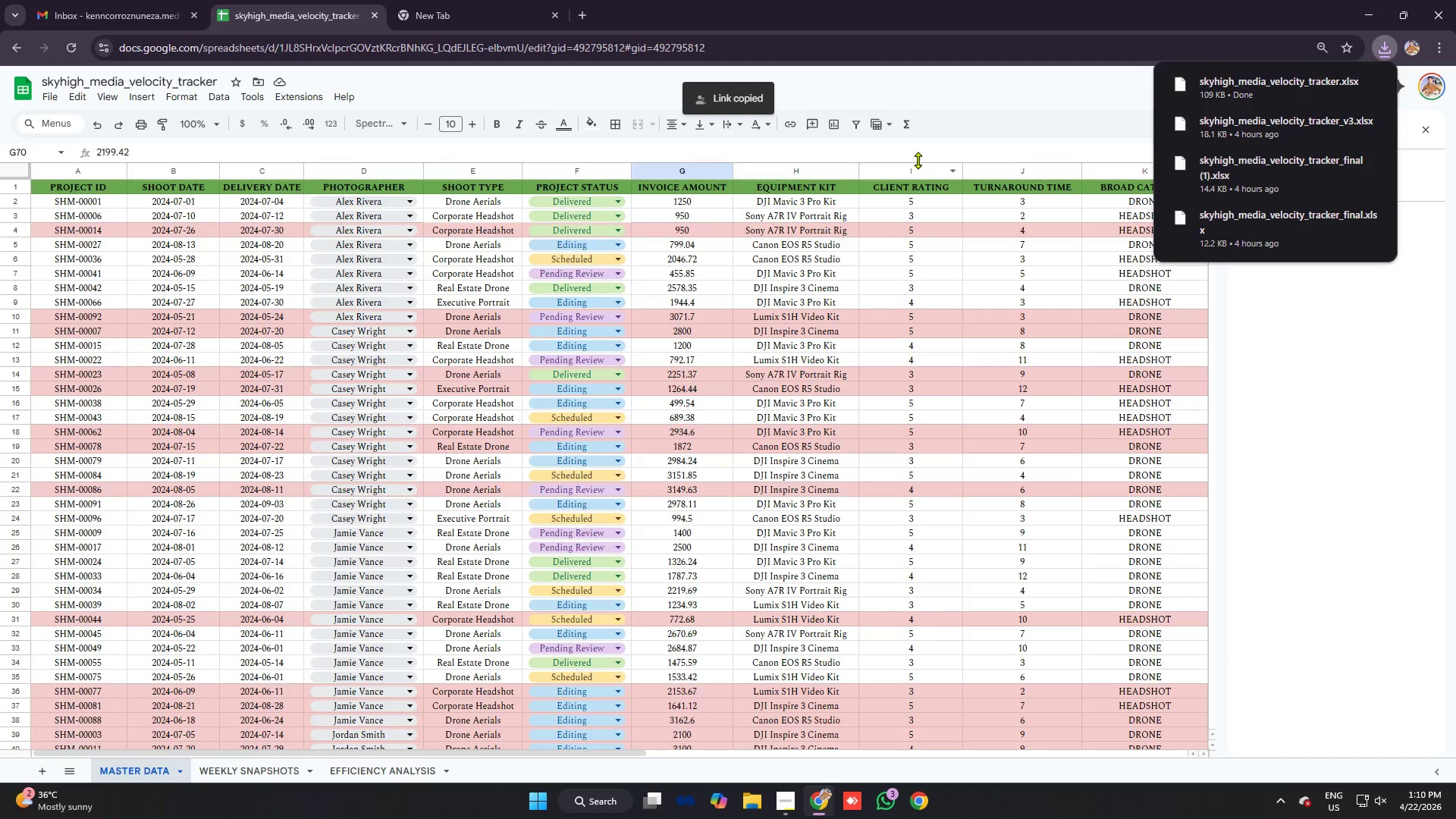 
left_click([51, 94])
 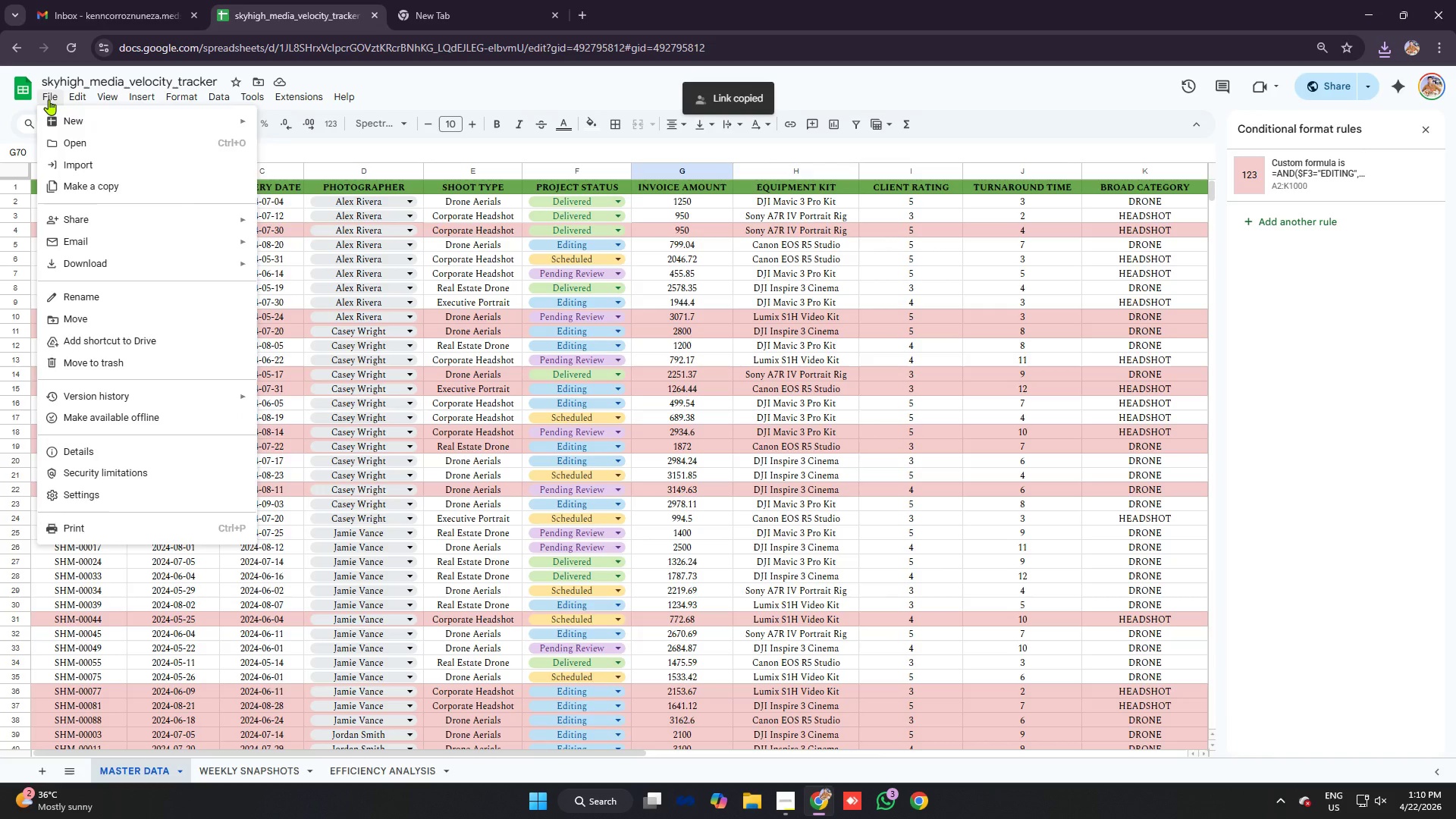 
double_click([49, 99])
 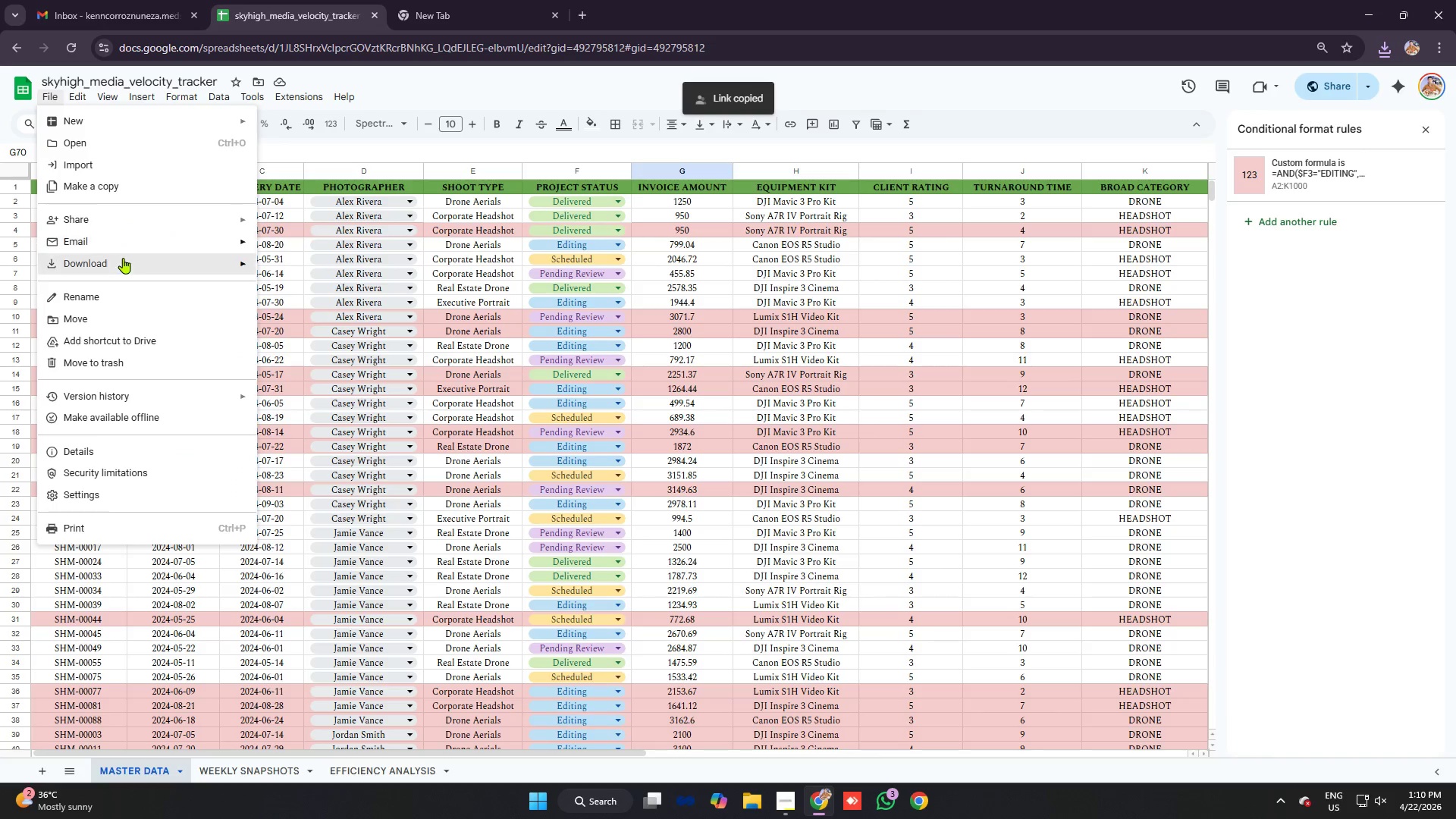 
left_click([124, 261])
 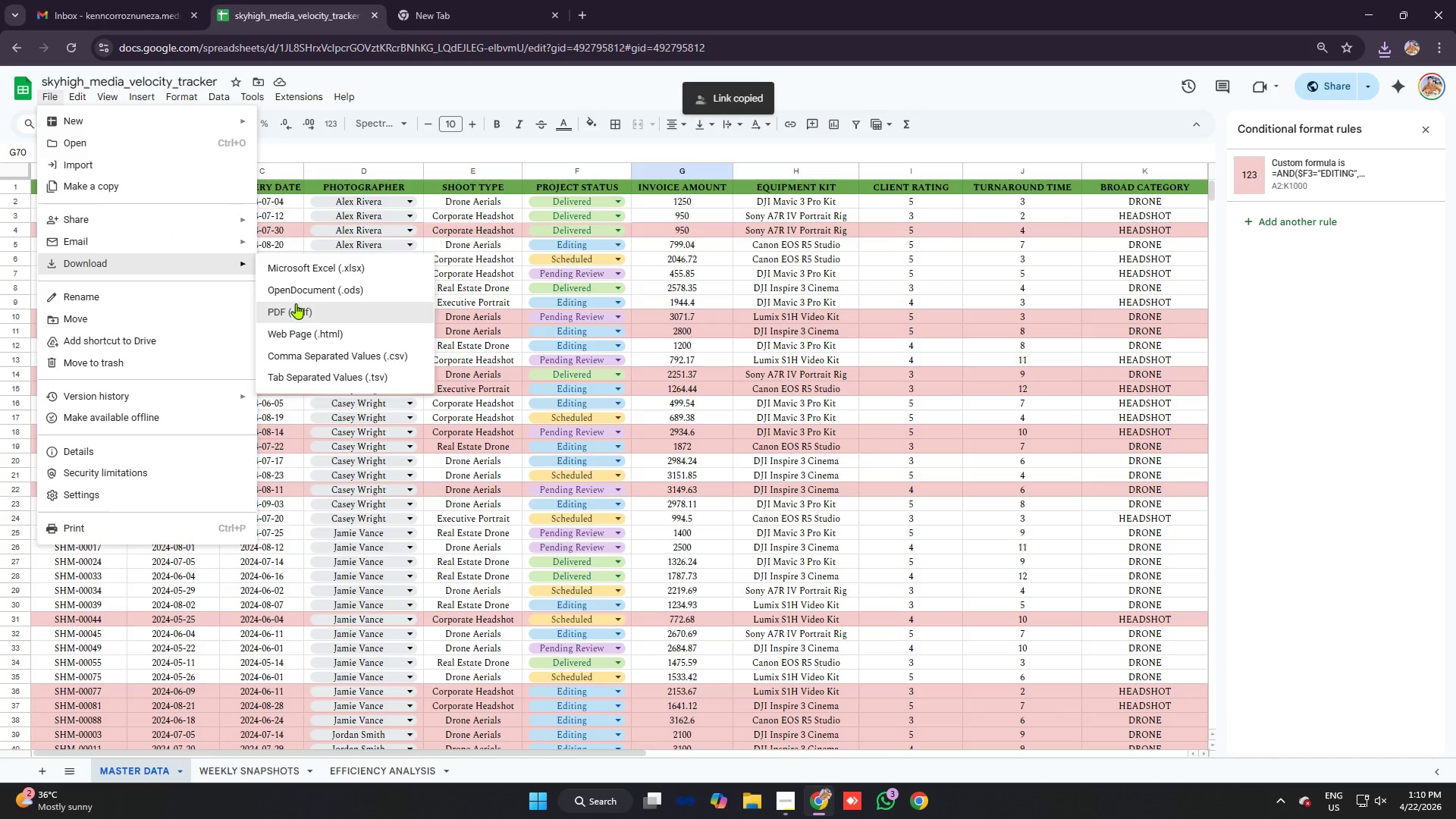 
left_click([315, 307])
 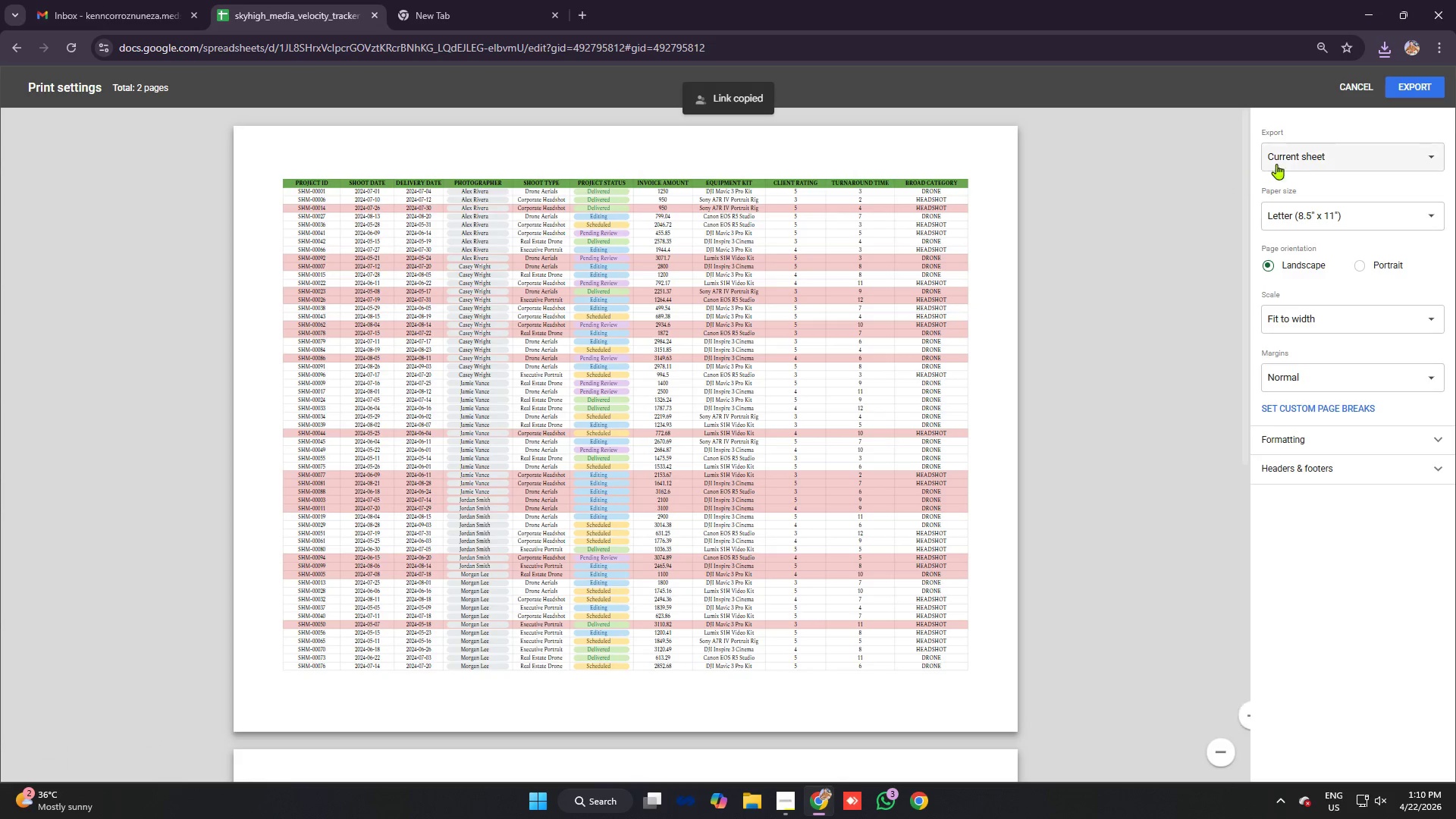 
left_click([1313, 160])
 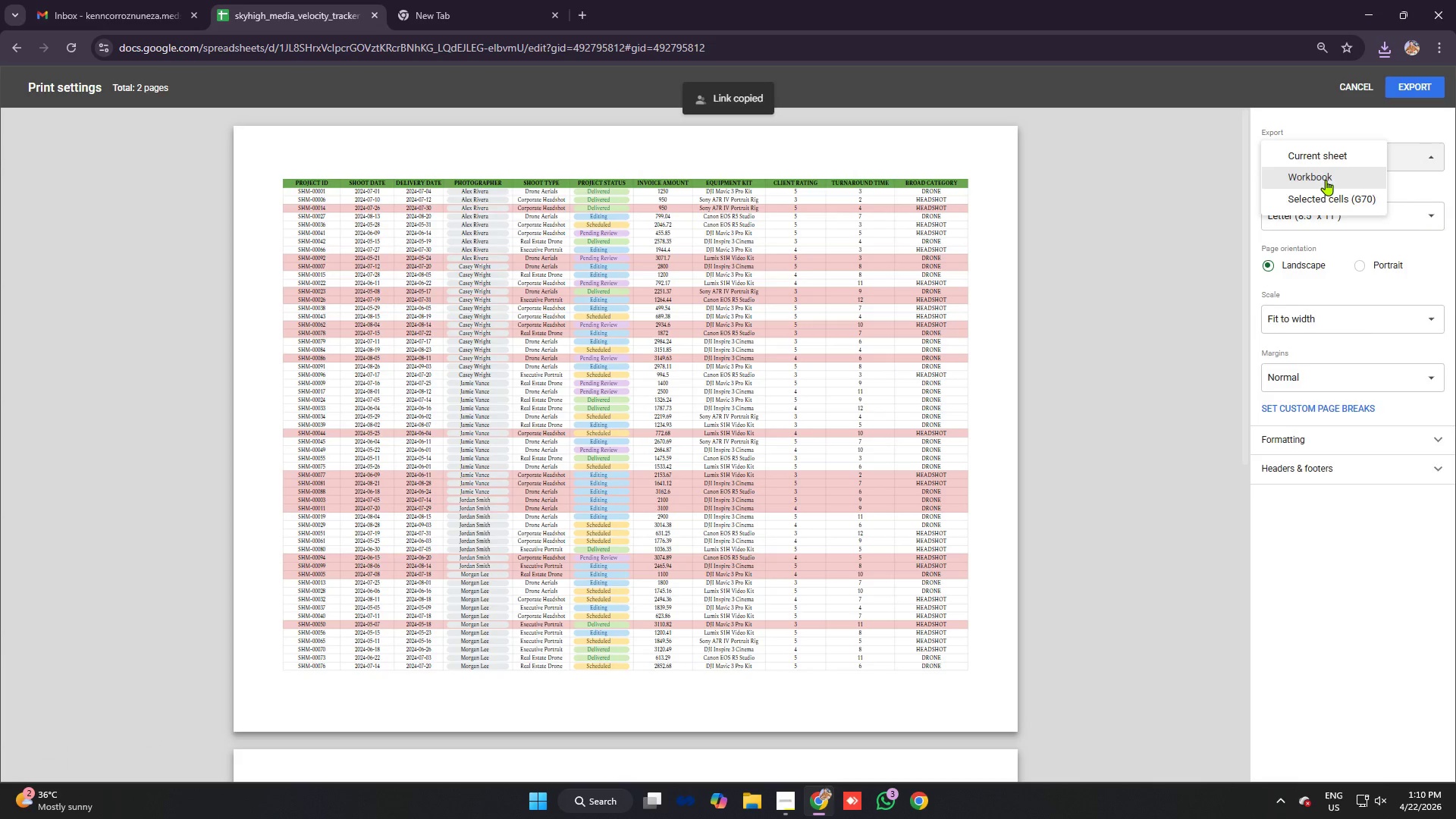 
left_click([1326, 180])
 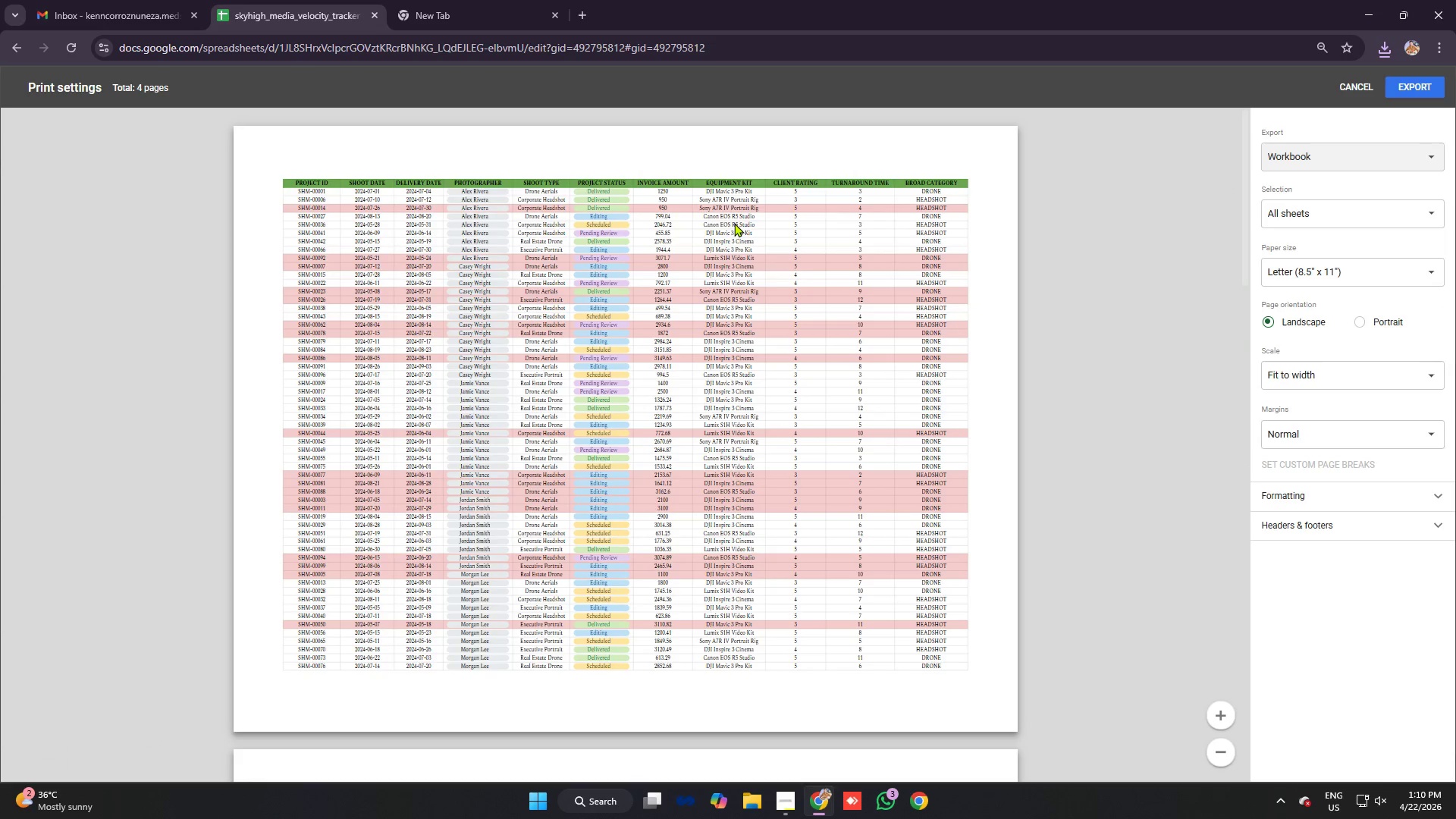 
scroll: coordinate [711, 224], scroll_direction: up, amount: 7.0
 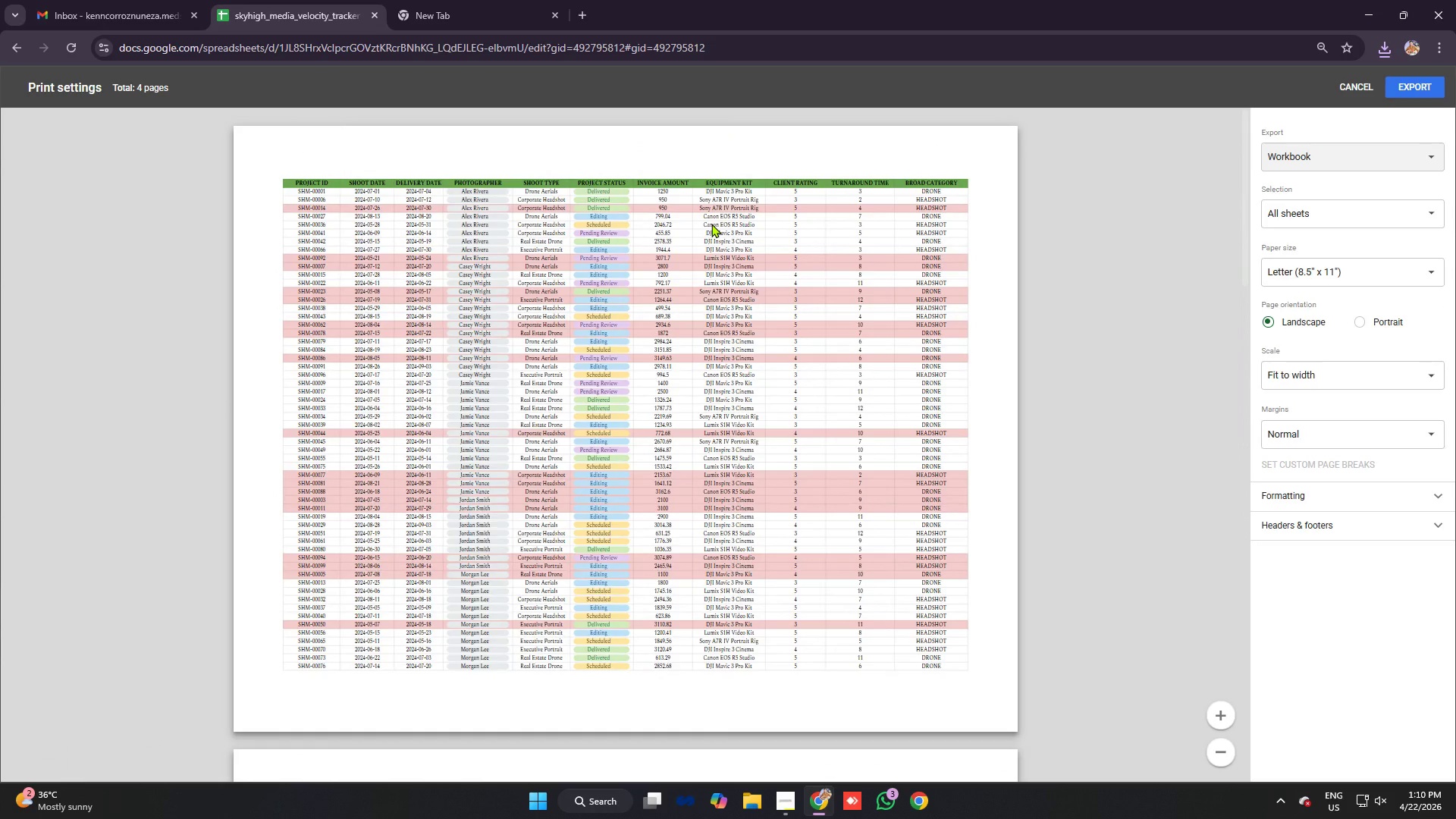 
scroll: coordinate [664, 281], scroll_direction: down, amount: 24.0
 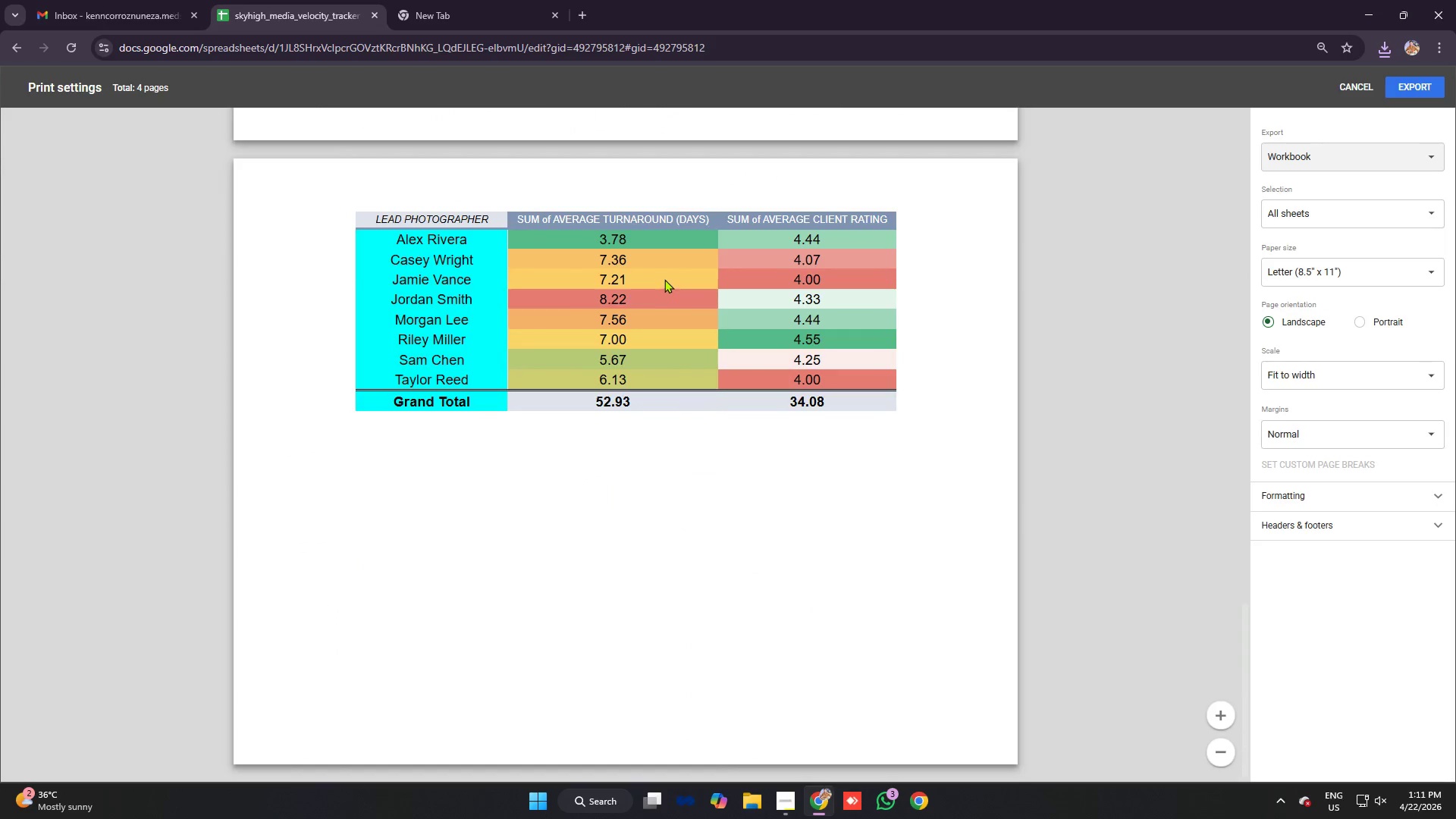 
scroll: coordinate [666, 259], scroll_direction: up, amount: 12.0
 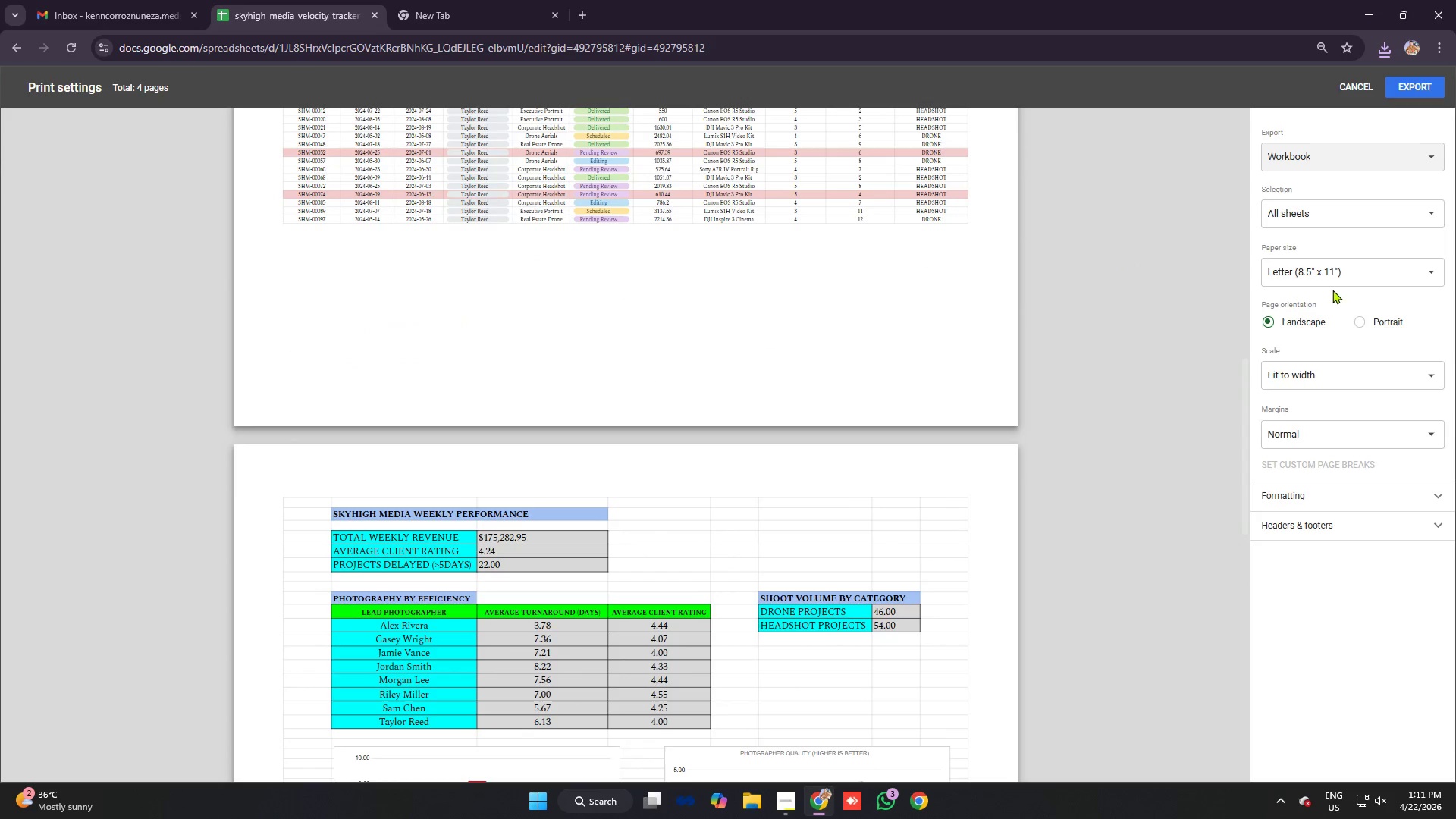 
left_click([1334, 279])
 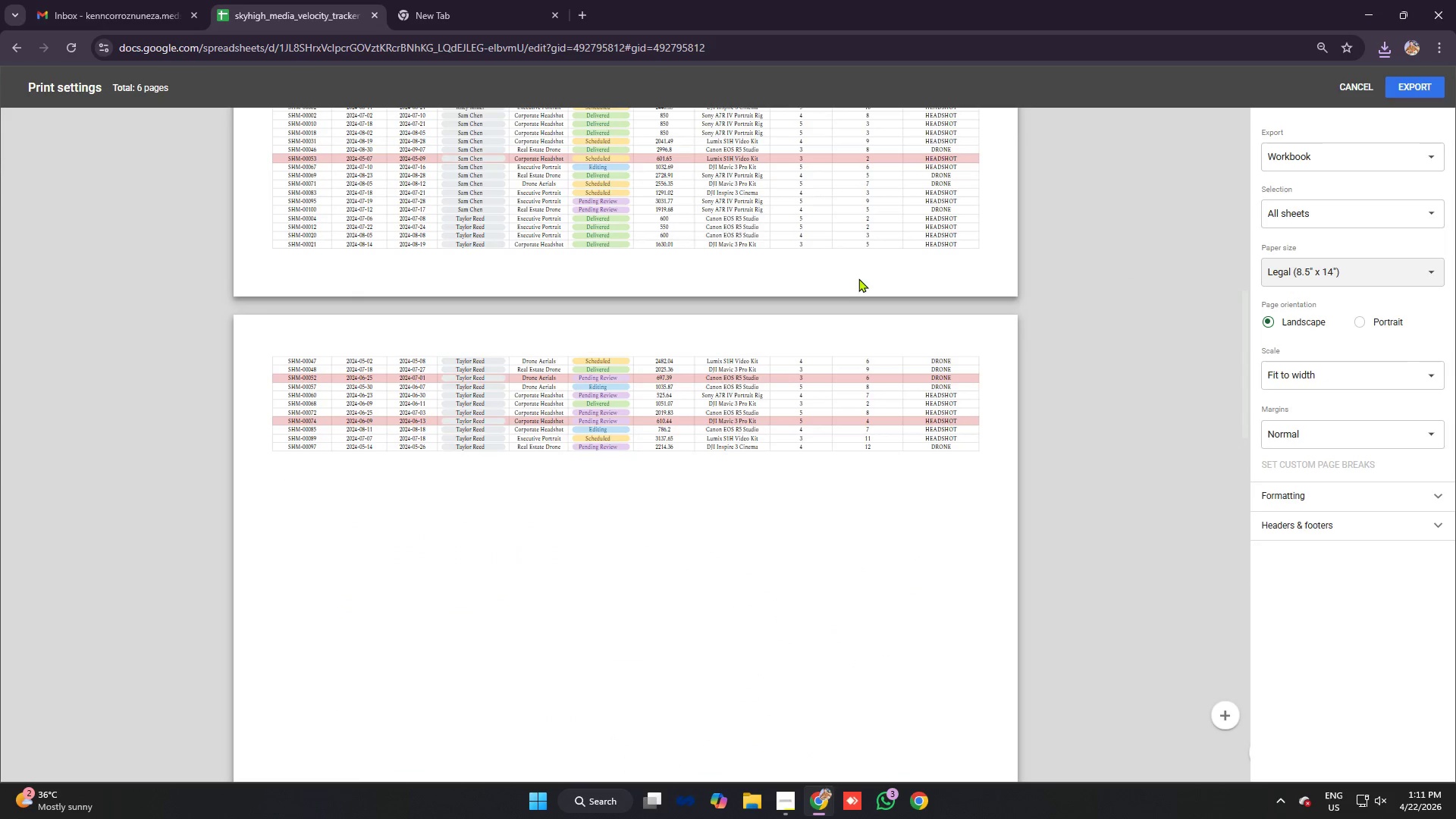 
scroll: coordinate [784, 264], scroll_direction: up, amount: 8.0
 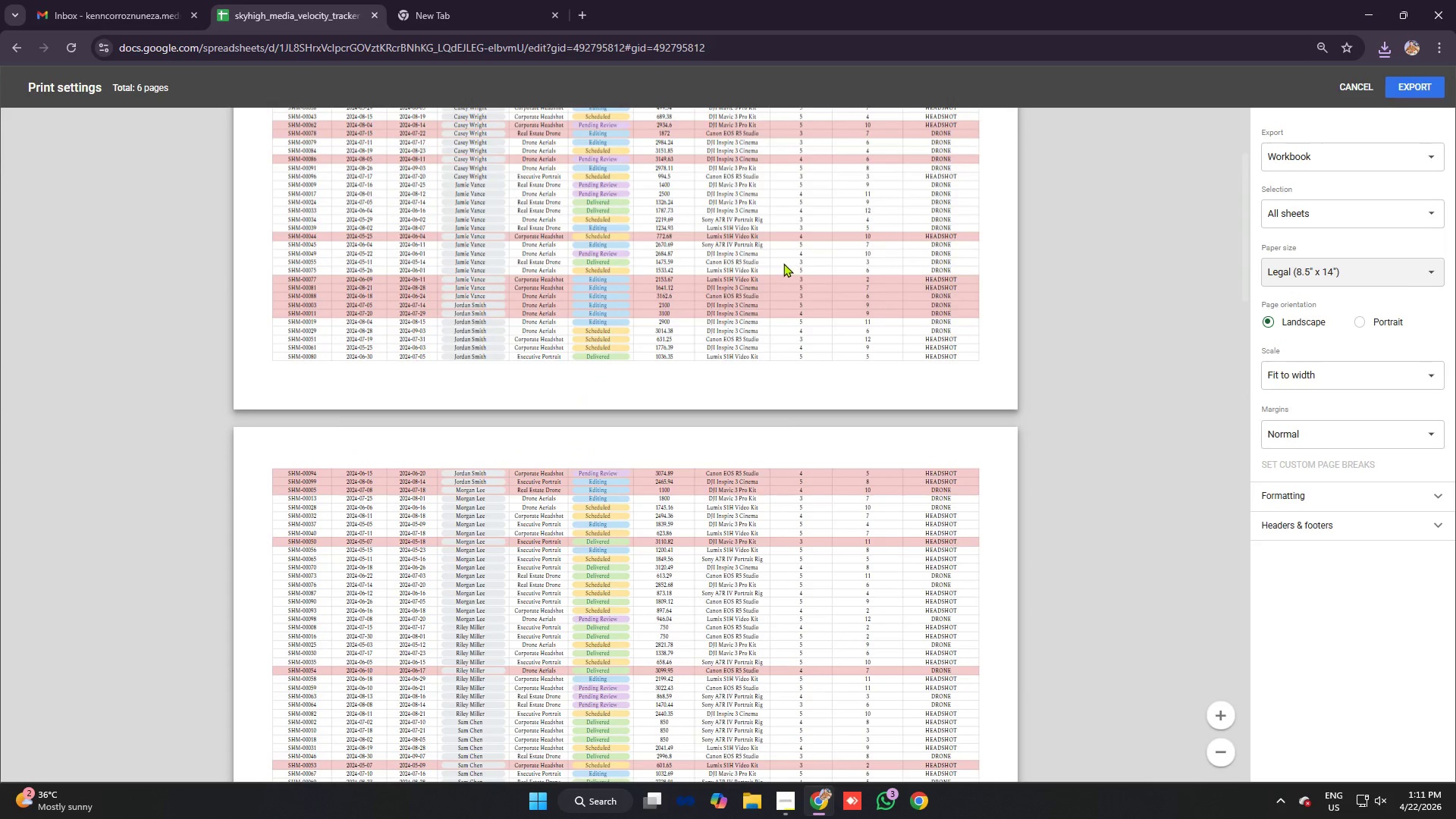 
scroll: coordinate [778, 253], scroll_direction: none, amount: 0.0
 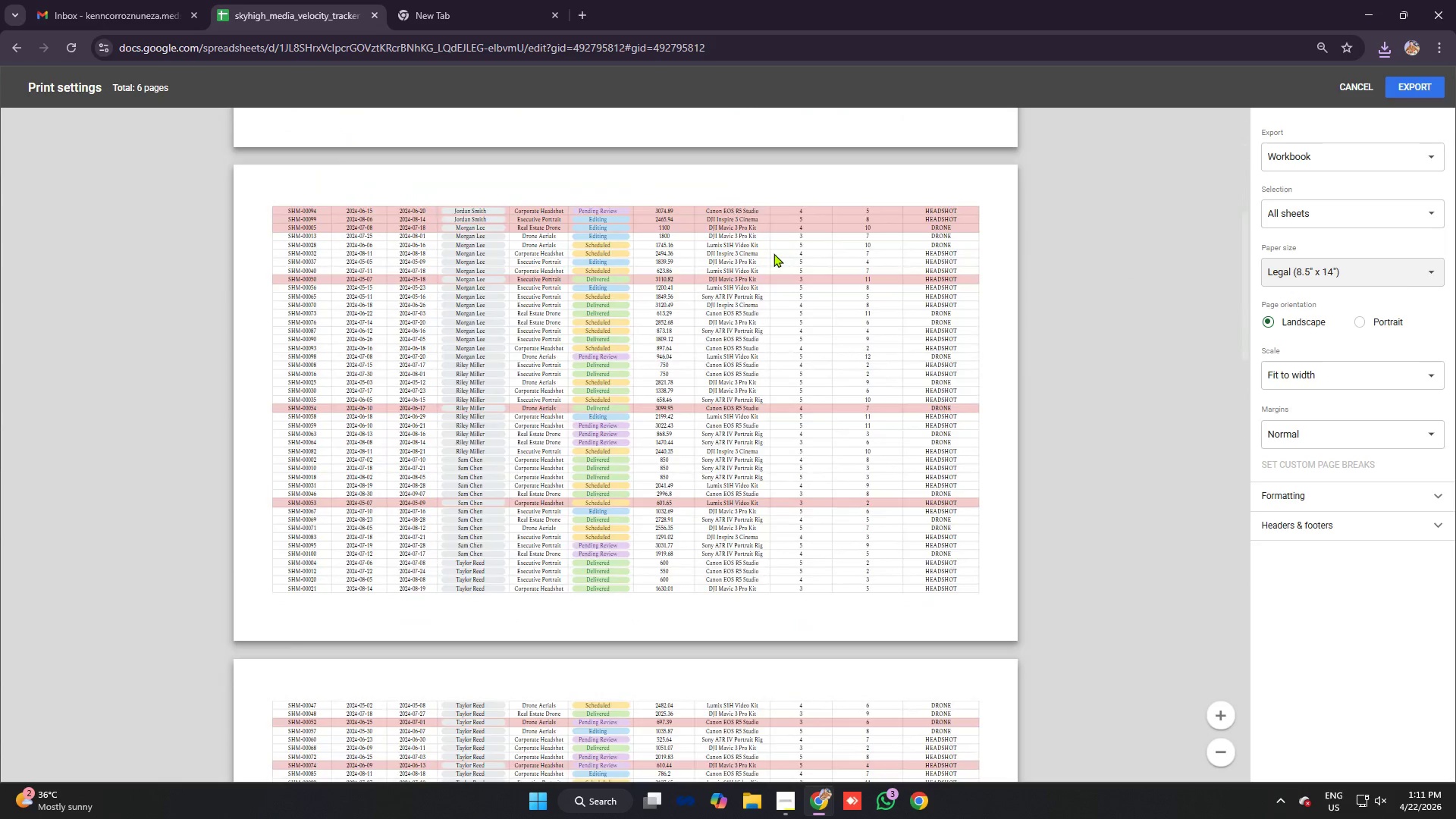 
scroll: coordinate [742, 278], scroll_direction: down, amount: 18.0
 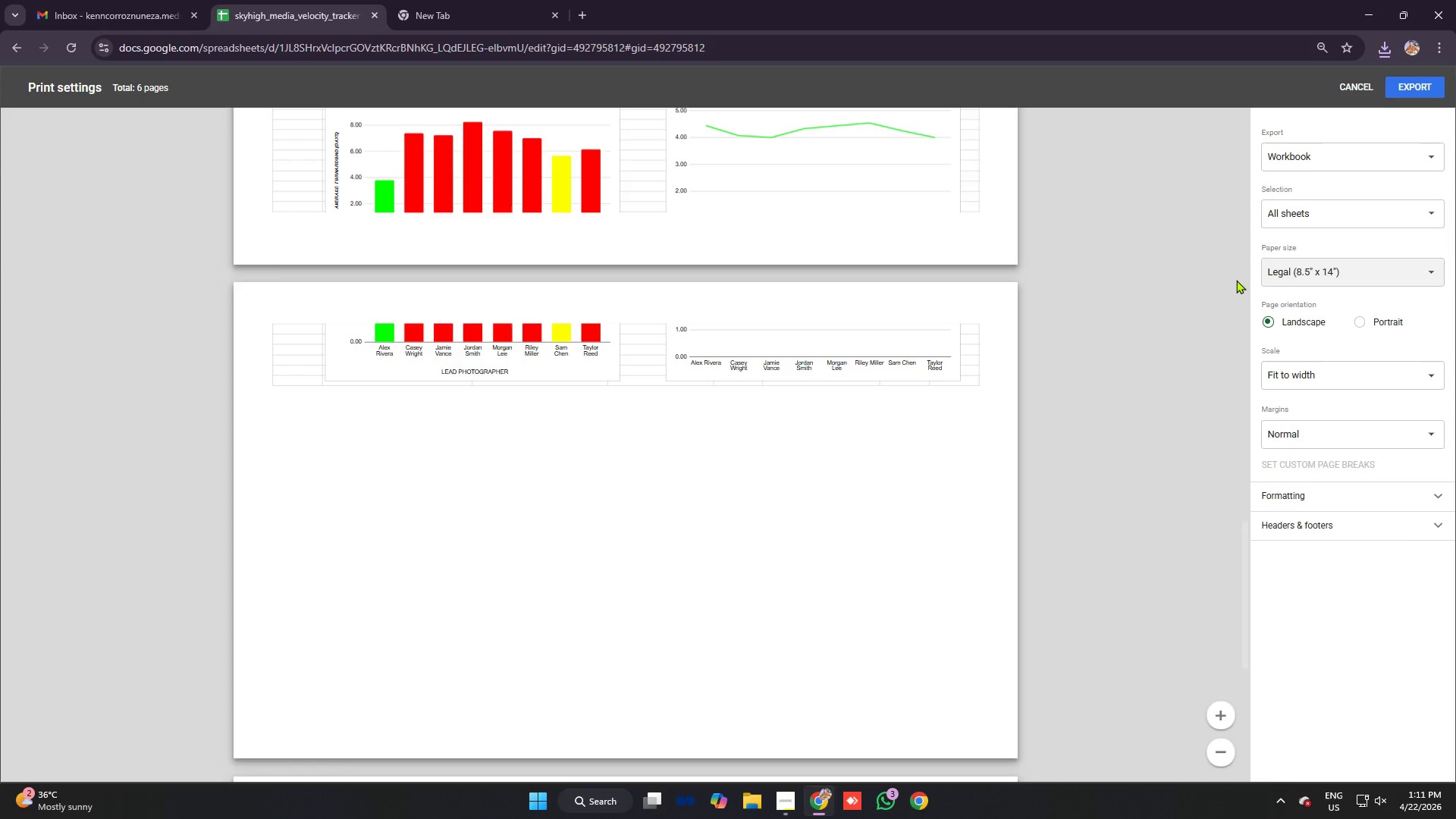 
left_click([1277, 273])
 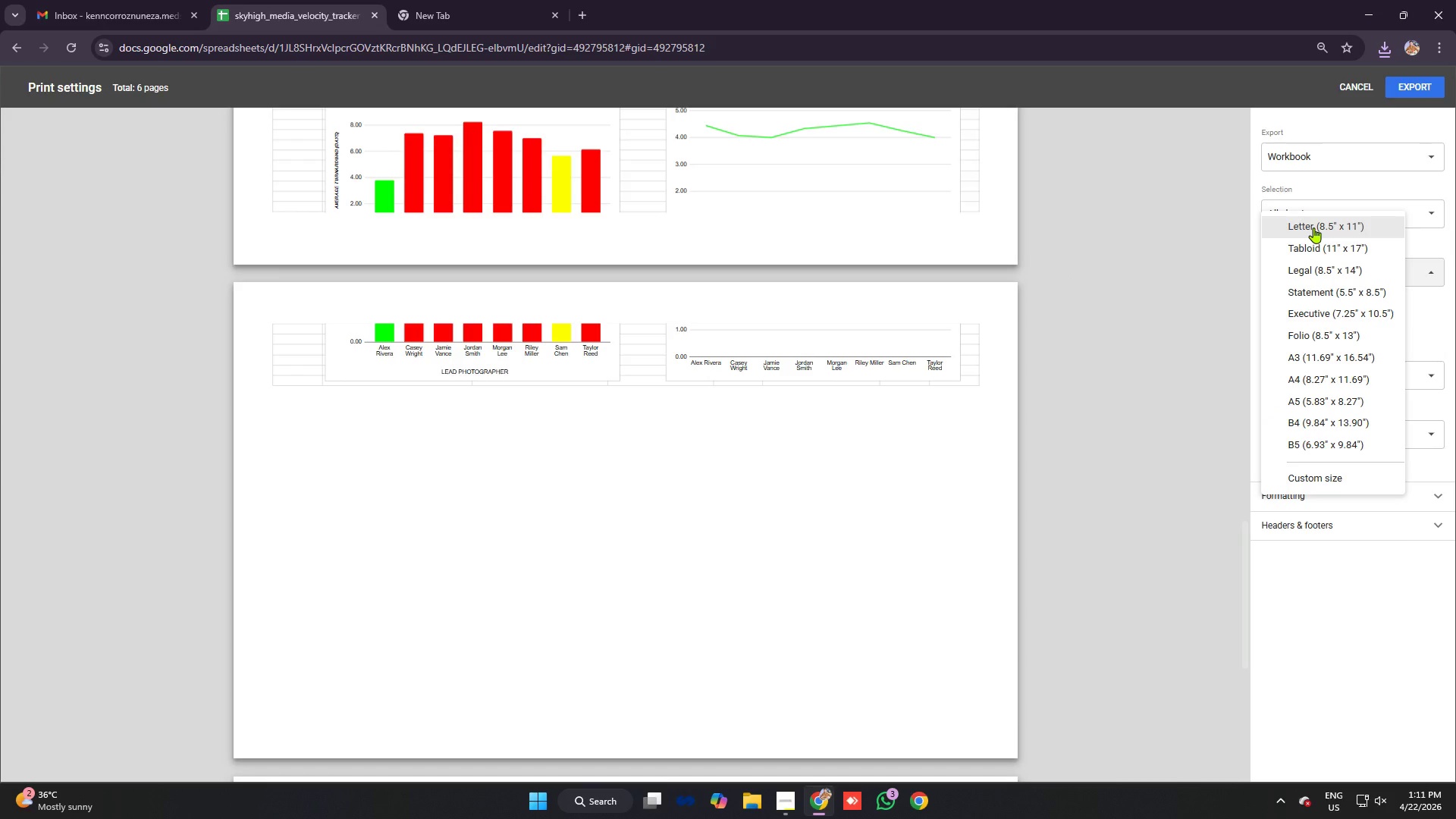 
left_click([1313, 228])
 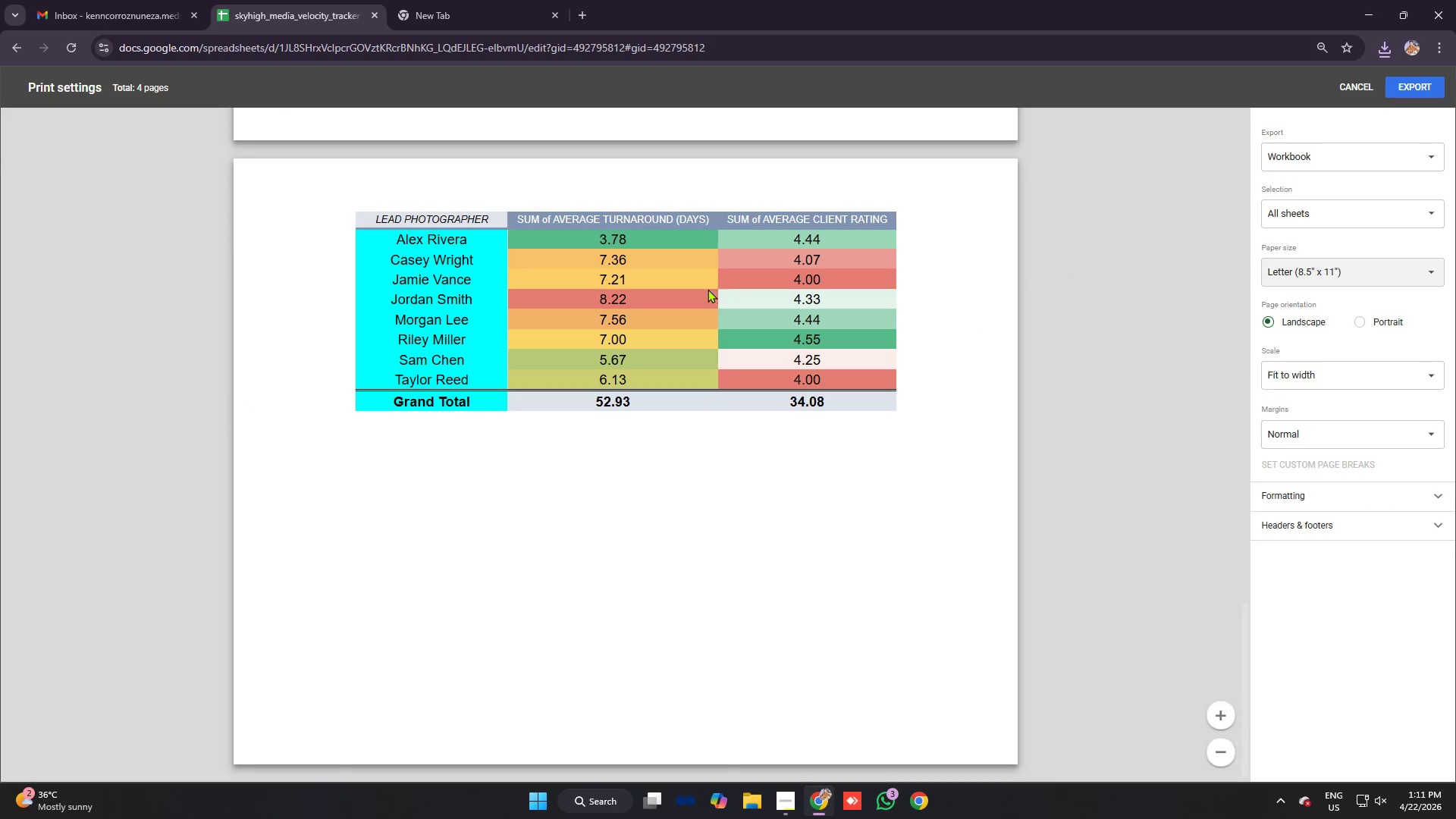 
scroll: coordinate [711, 290], scroll_direction: up, amount: 5.0
 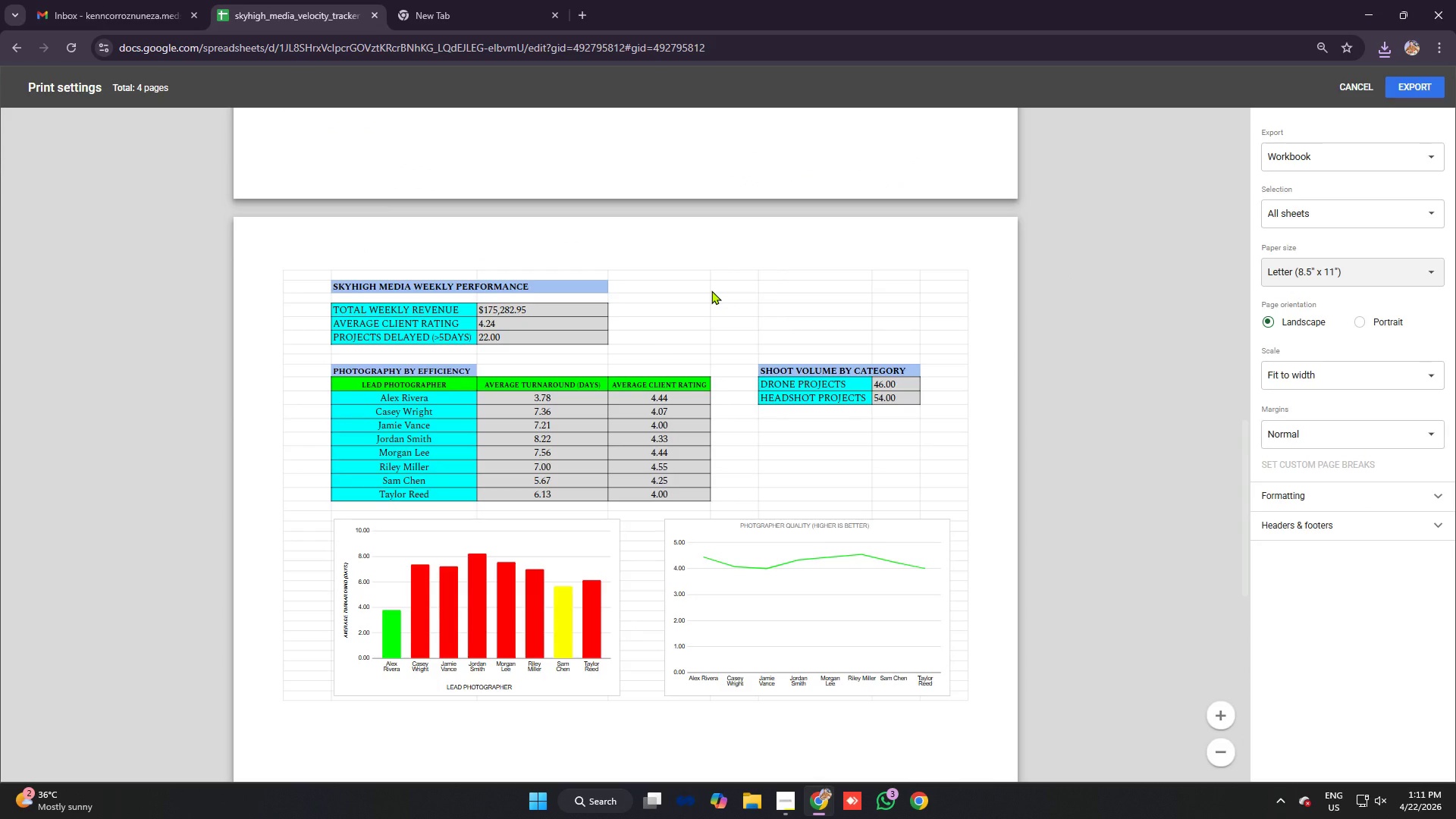 
scroll: coordinate [716, 290], scroll_direction: down, amount: 7.0
 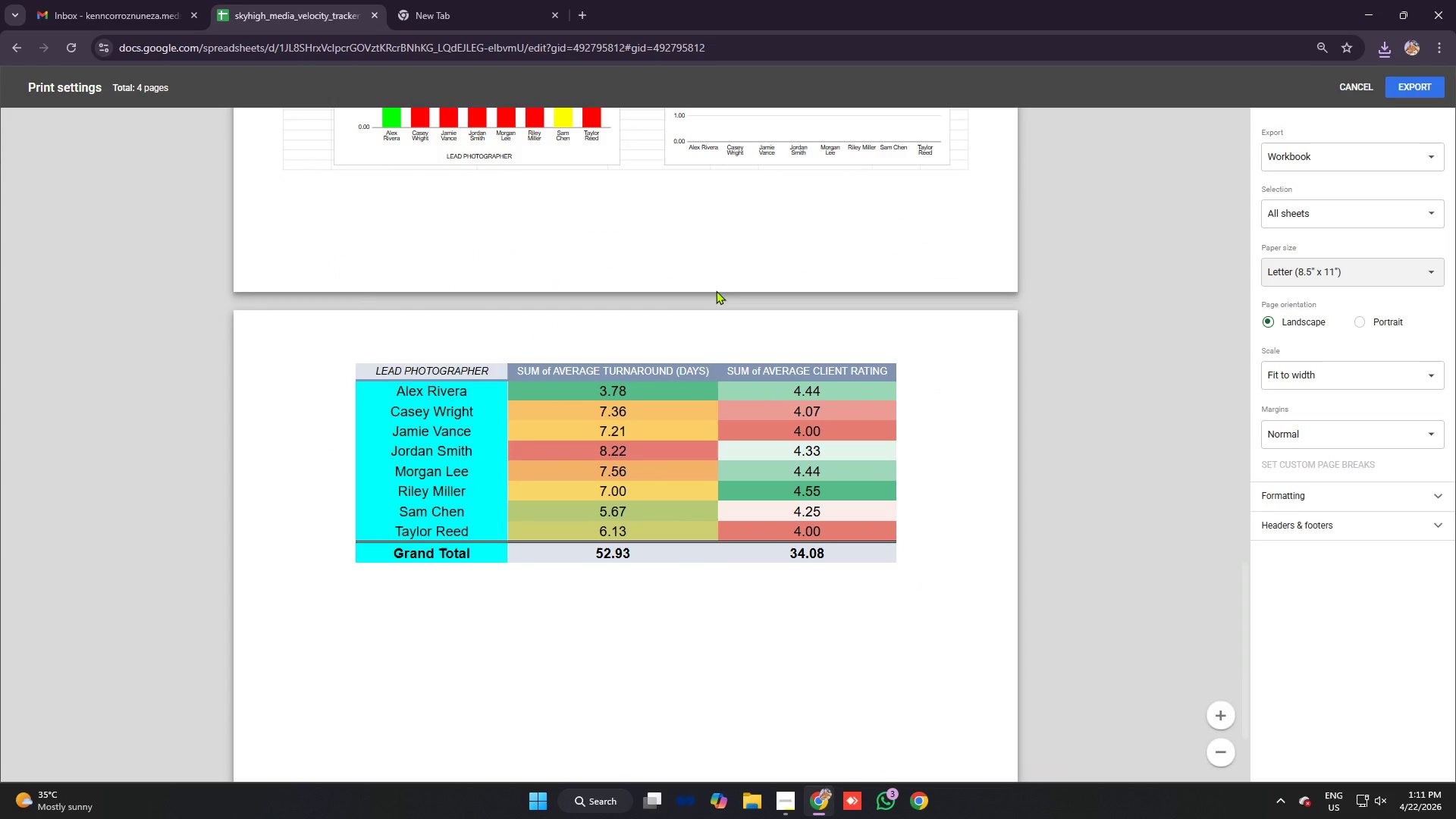 
scroll: coordinate [716, 290], scroll_direction: up, amount: 27.0
 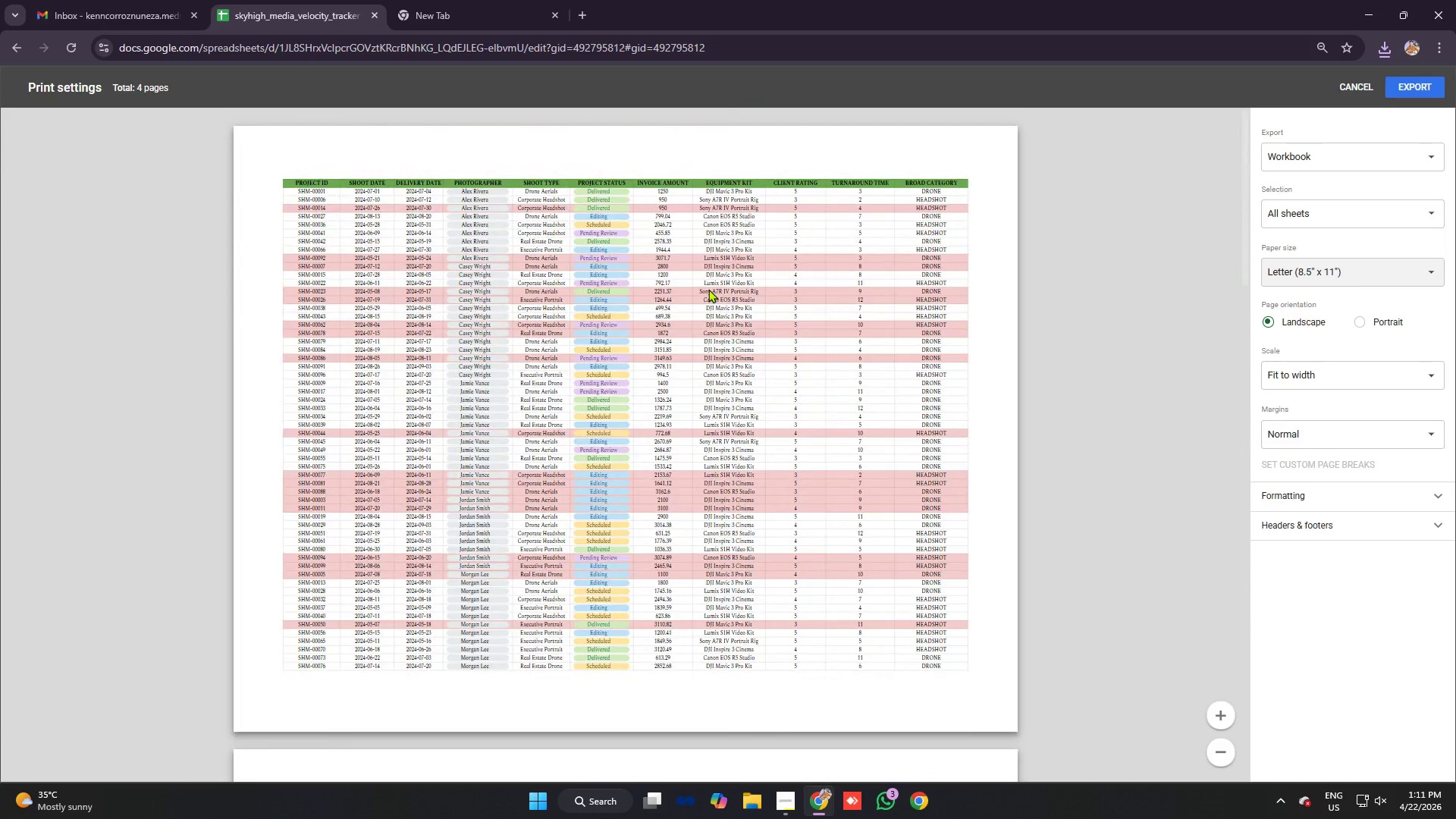 
scroll: coordinate [701, 284], scroll_direction: down, amount: 11.0
 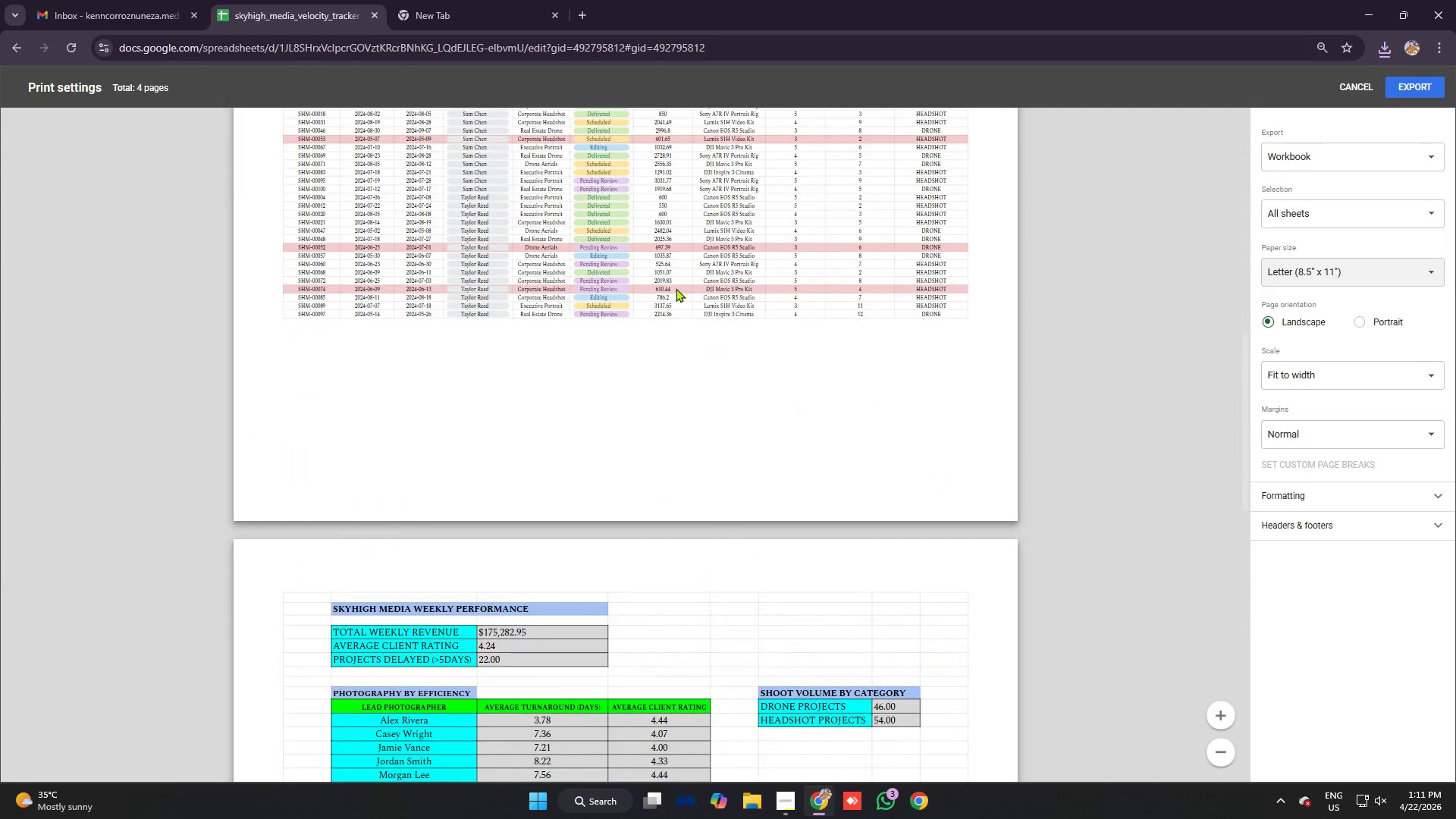 
scroll: coordinate [679, 287], scroll_direction: up, amount: 4.0
 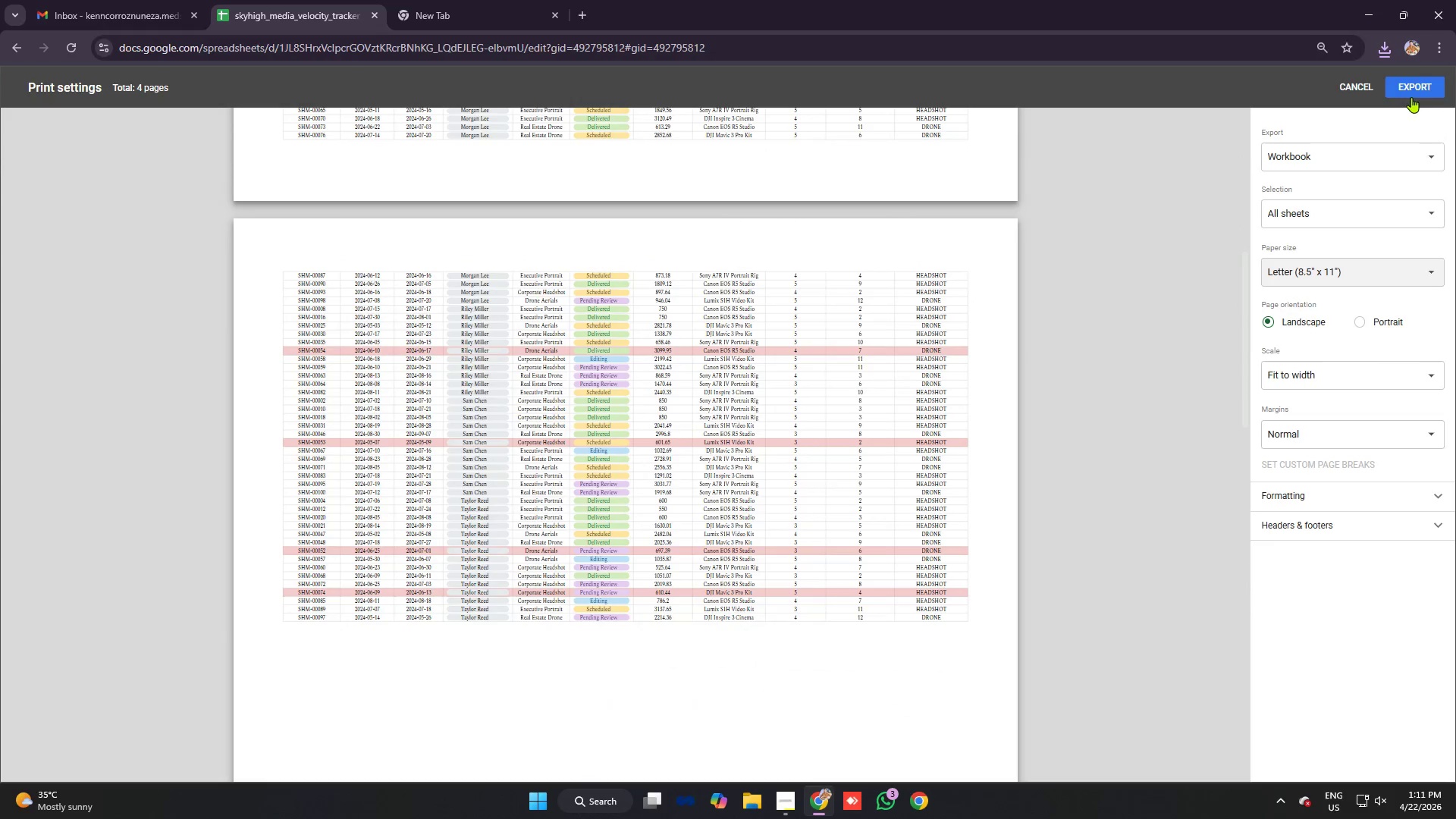 
left_click([1411, 89])
 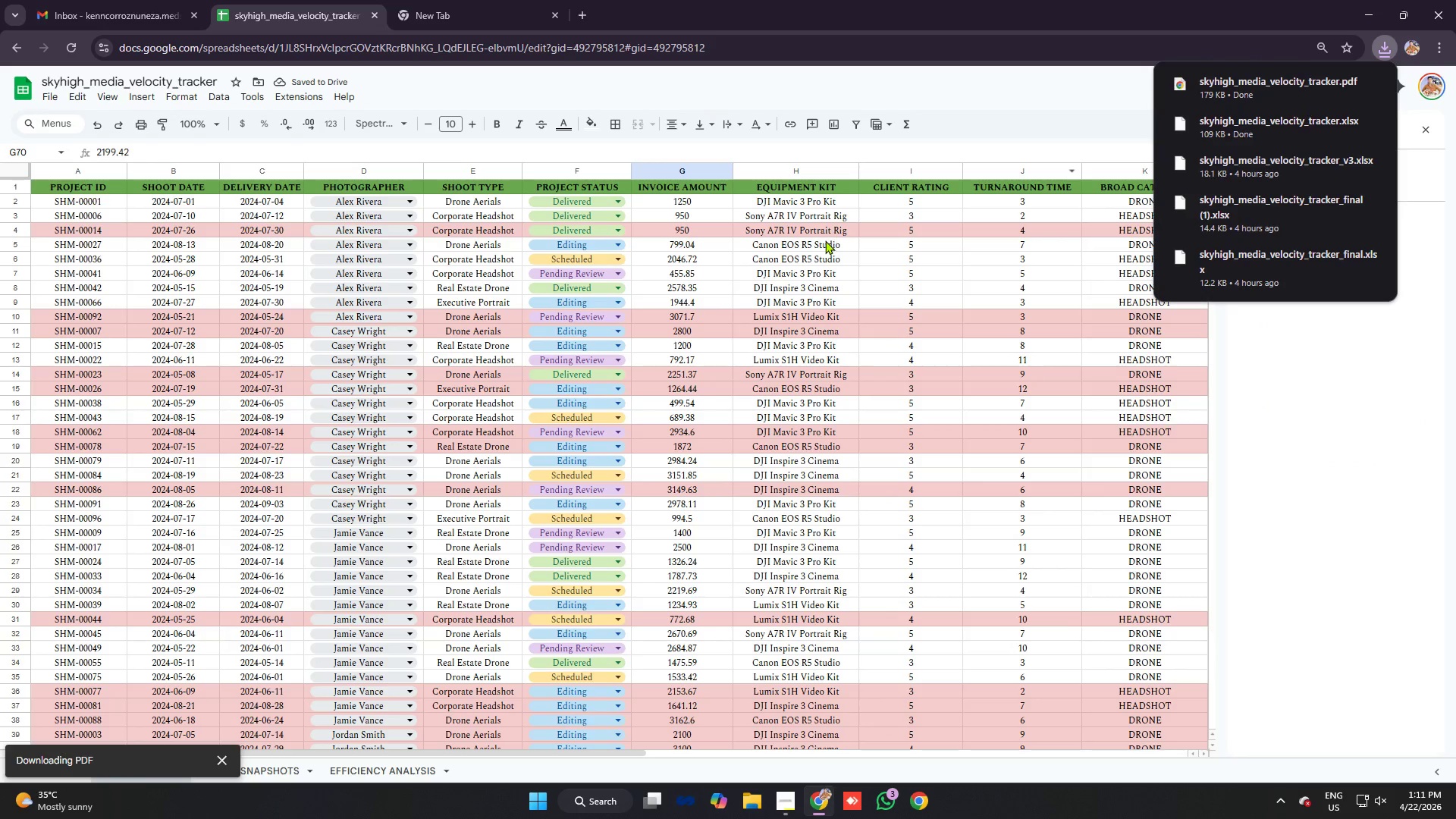 
wait(5.56)
 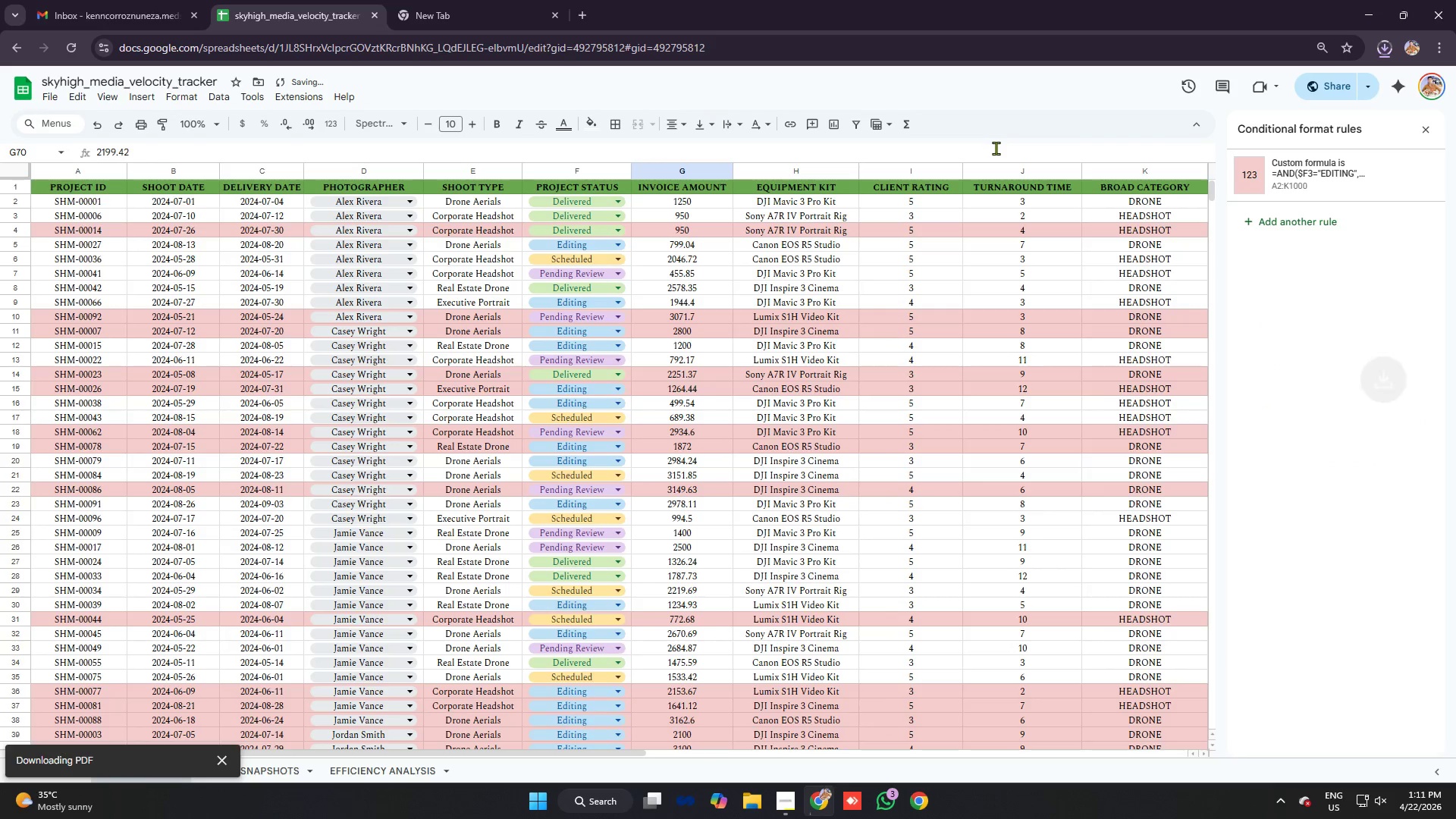 
left_click([55, 98])
 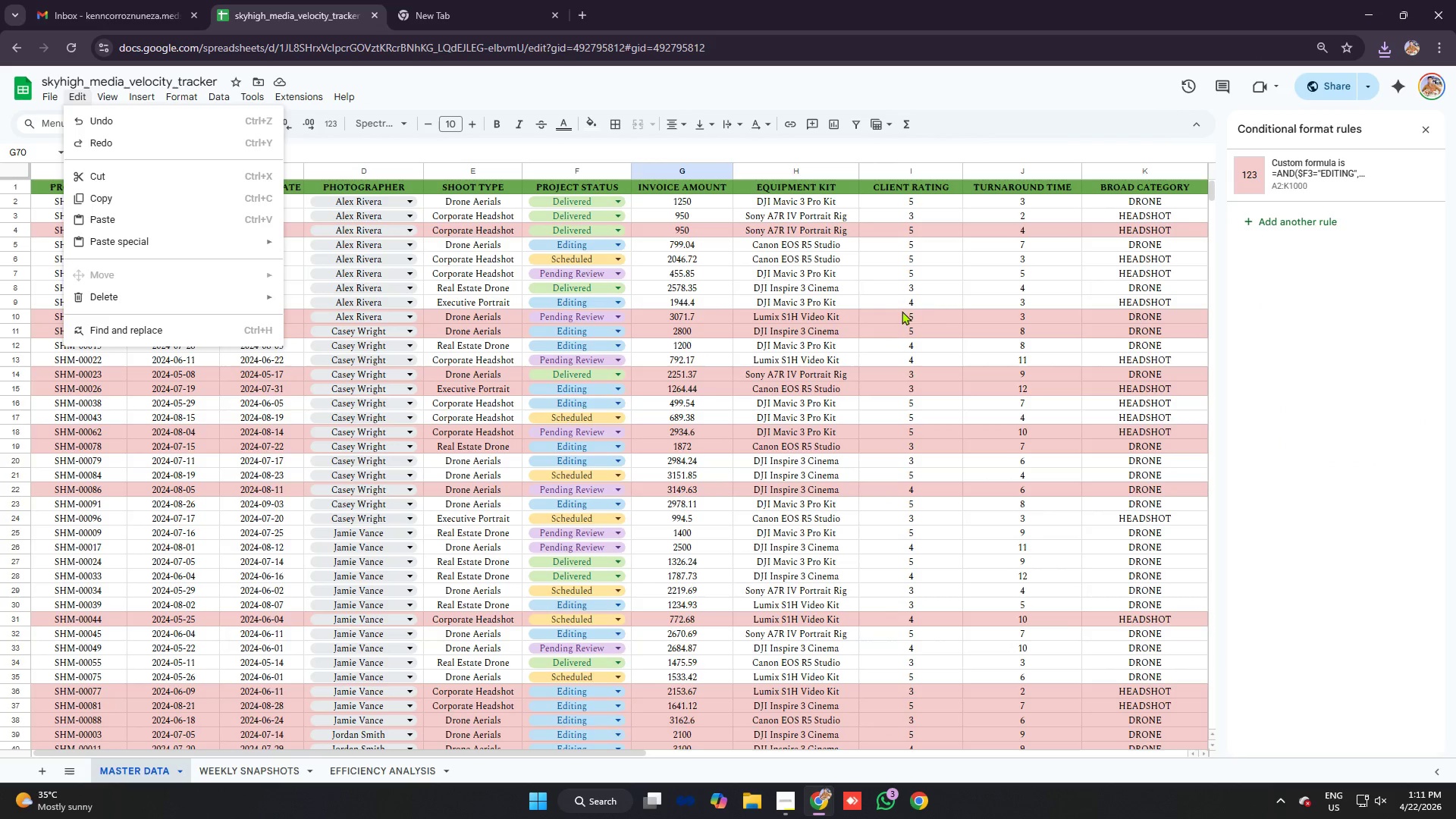 
left_click([895, 299])
 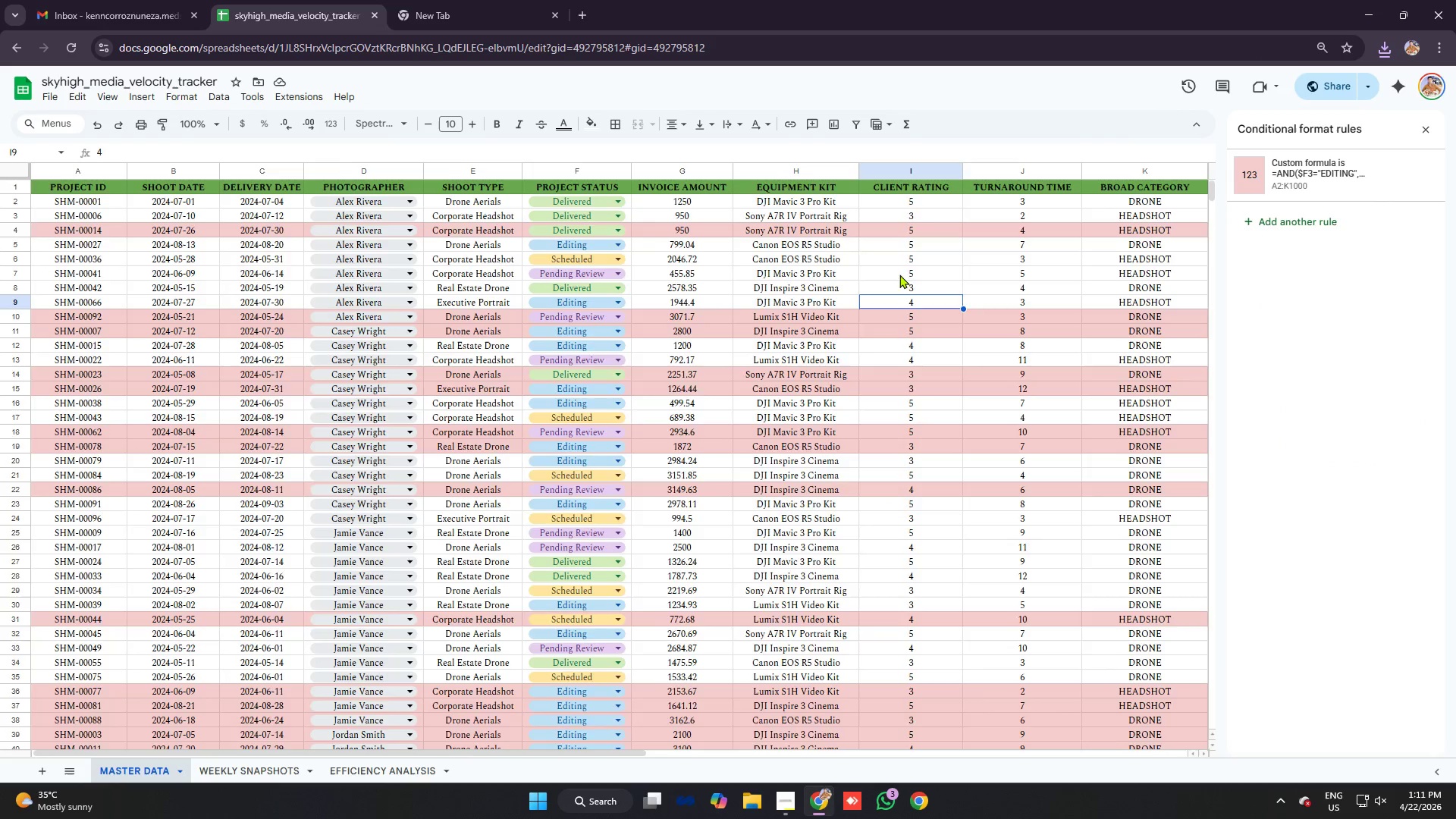 
scroll: coordinate [730, 302], scroll_direction: down, amount: 4.0
 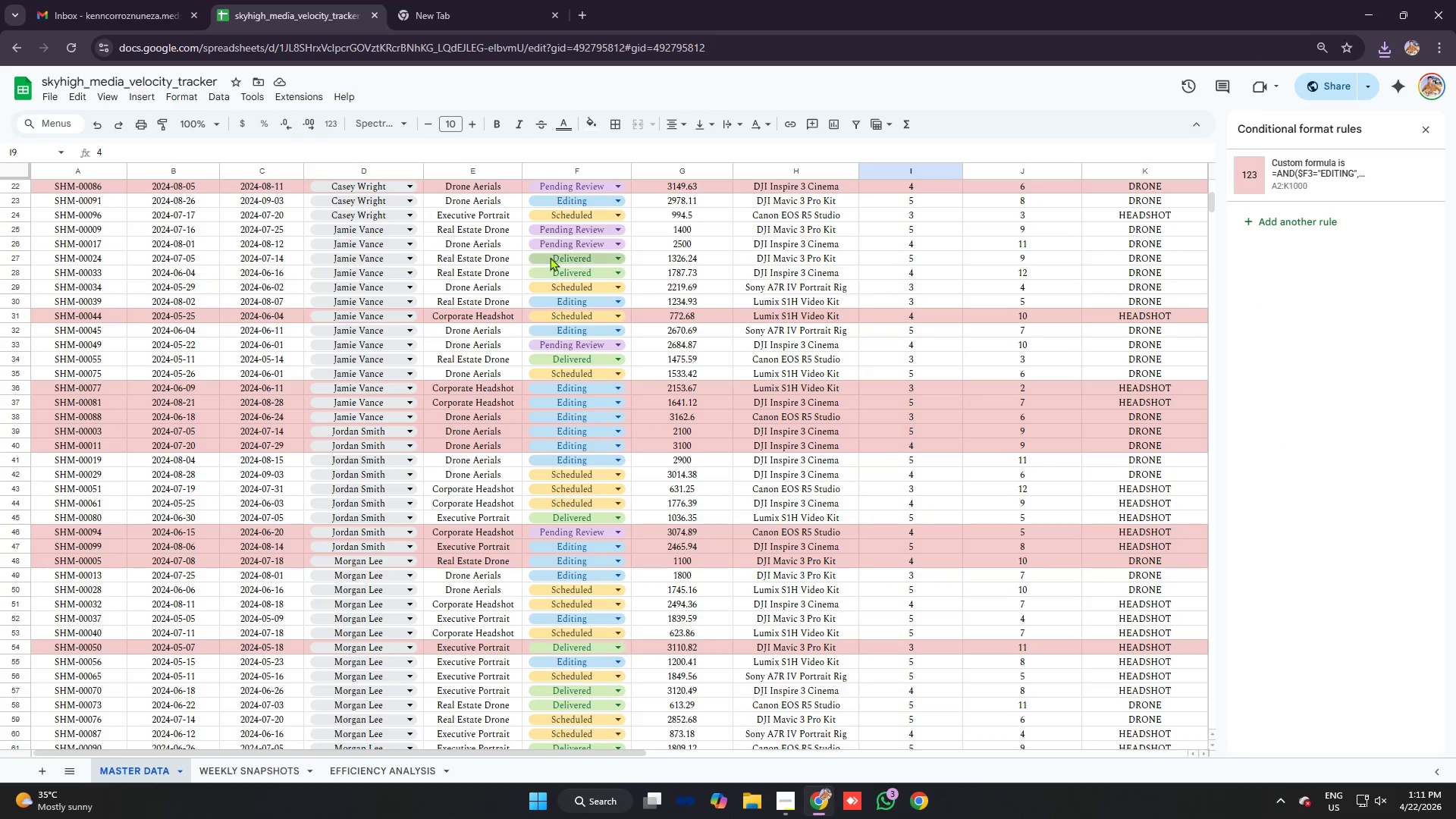 
scroll: coordinate [590, 257], scroll_direction: up, amount: 5.0
 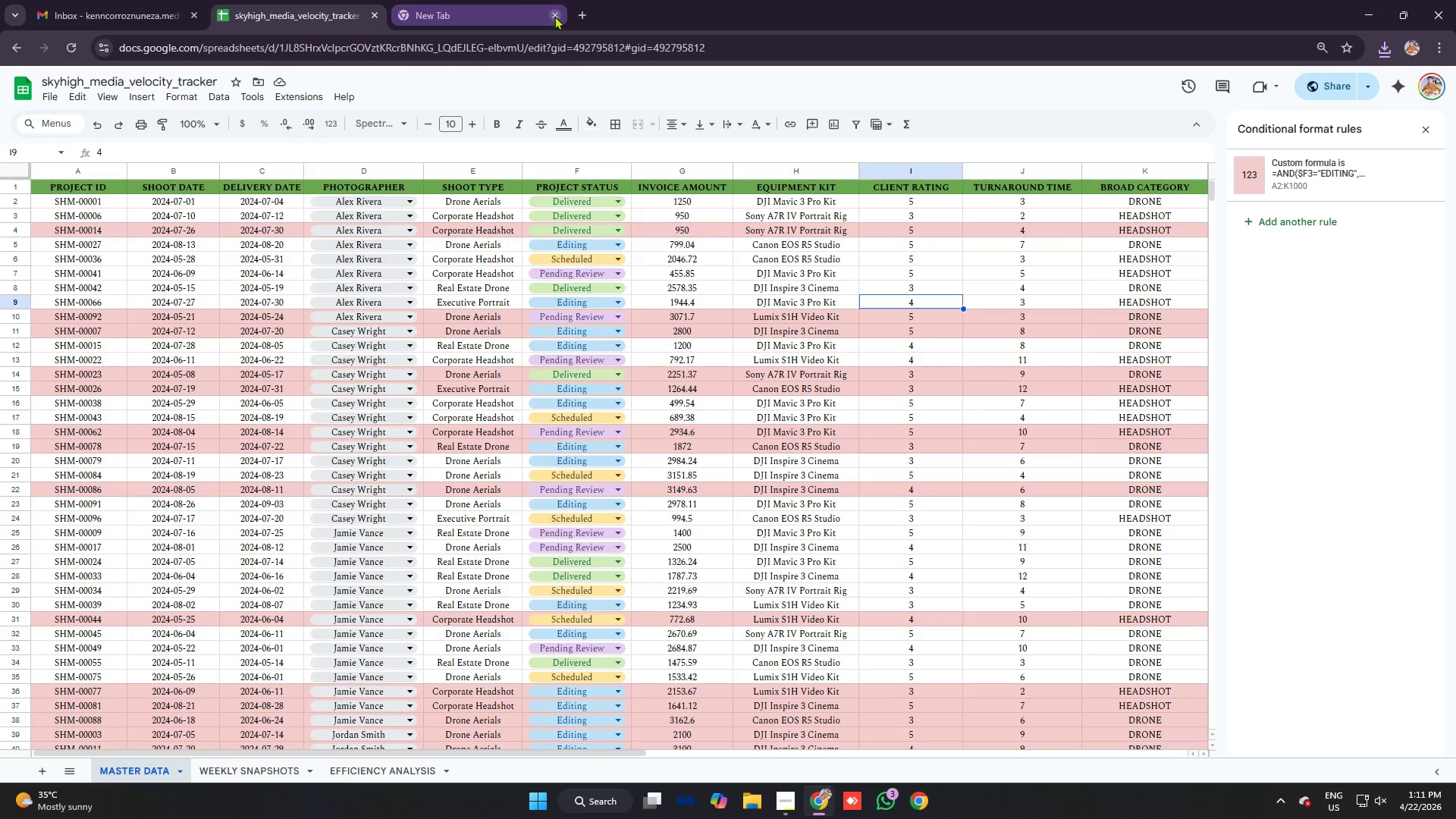 
left_click([554, 13])
 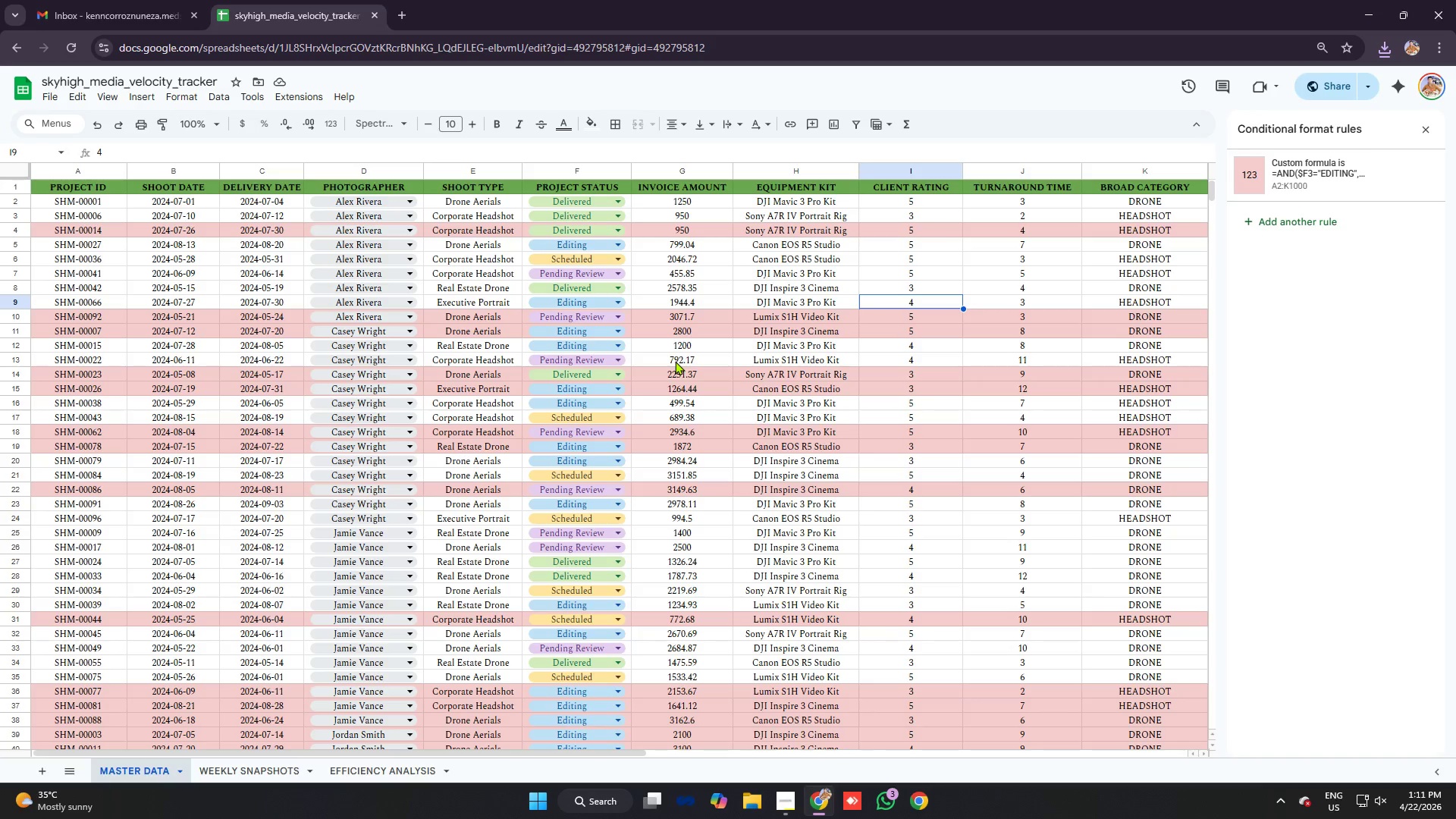 
scroll: coordinate [674, 348], scroll_direction: up, amount: 4.0
 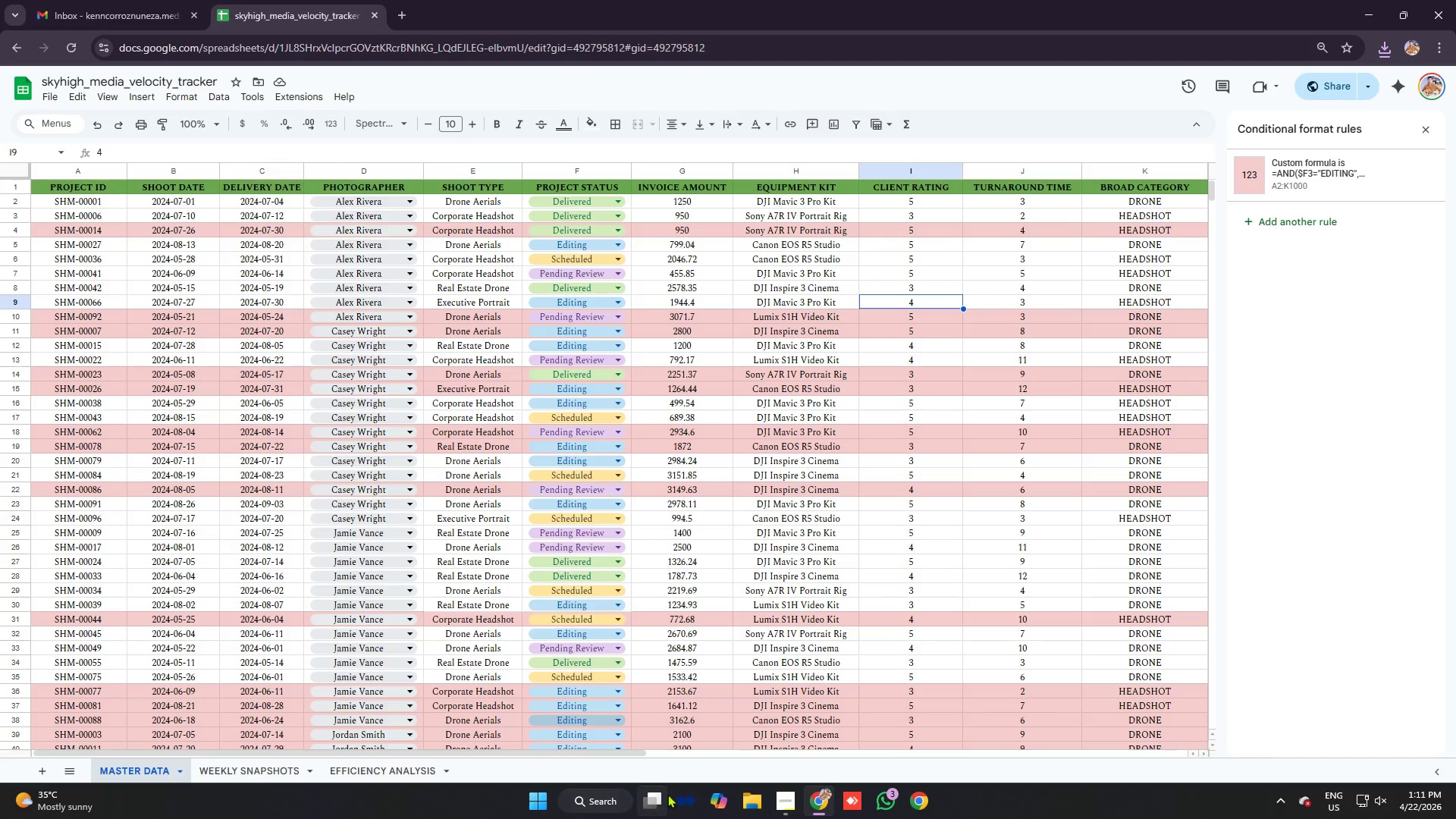 
mouse_move([775, 775])
 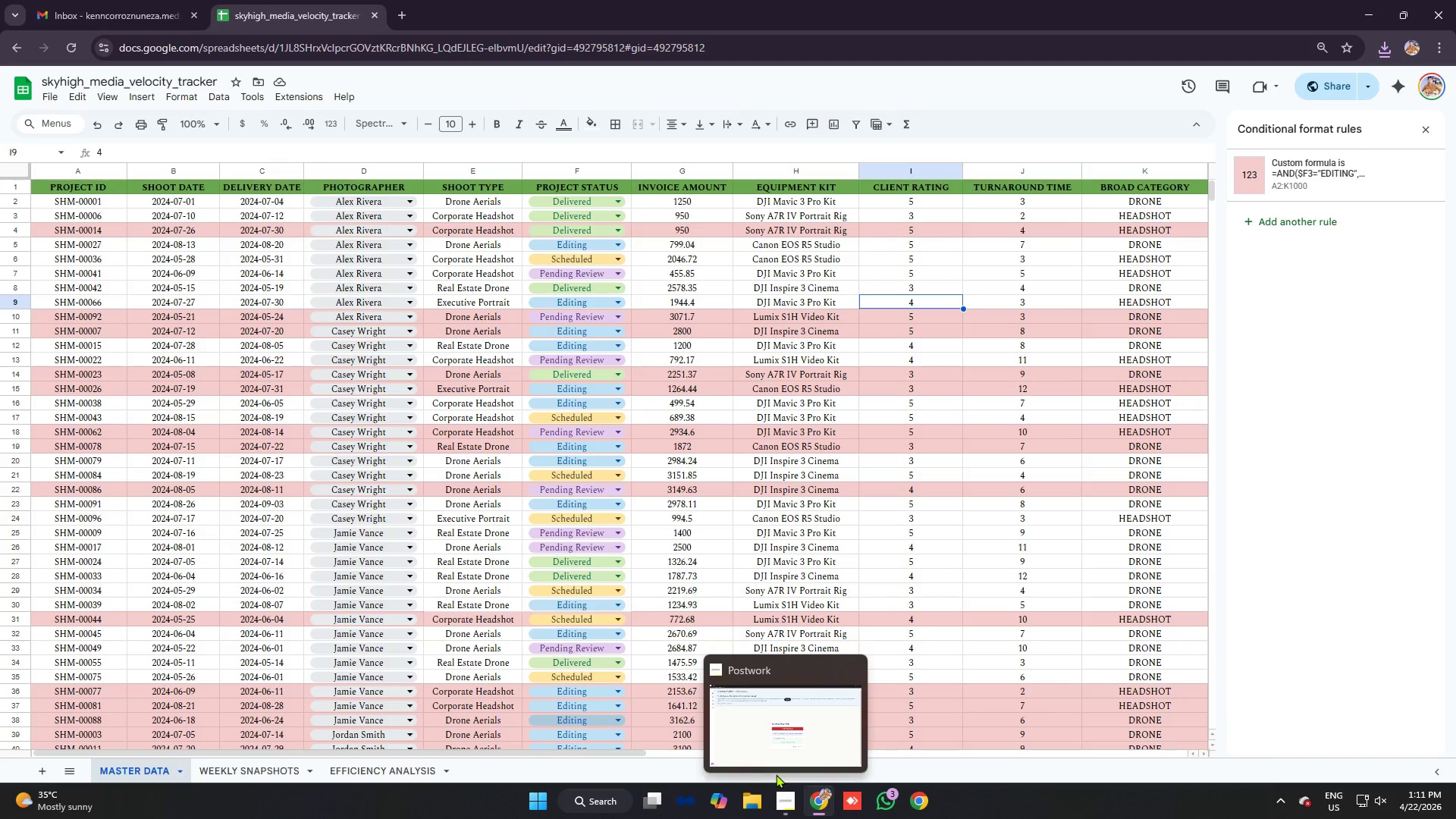 
key(Mute)
 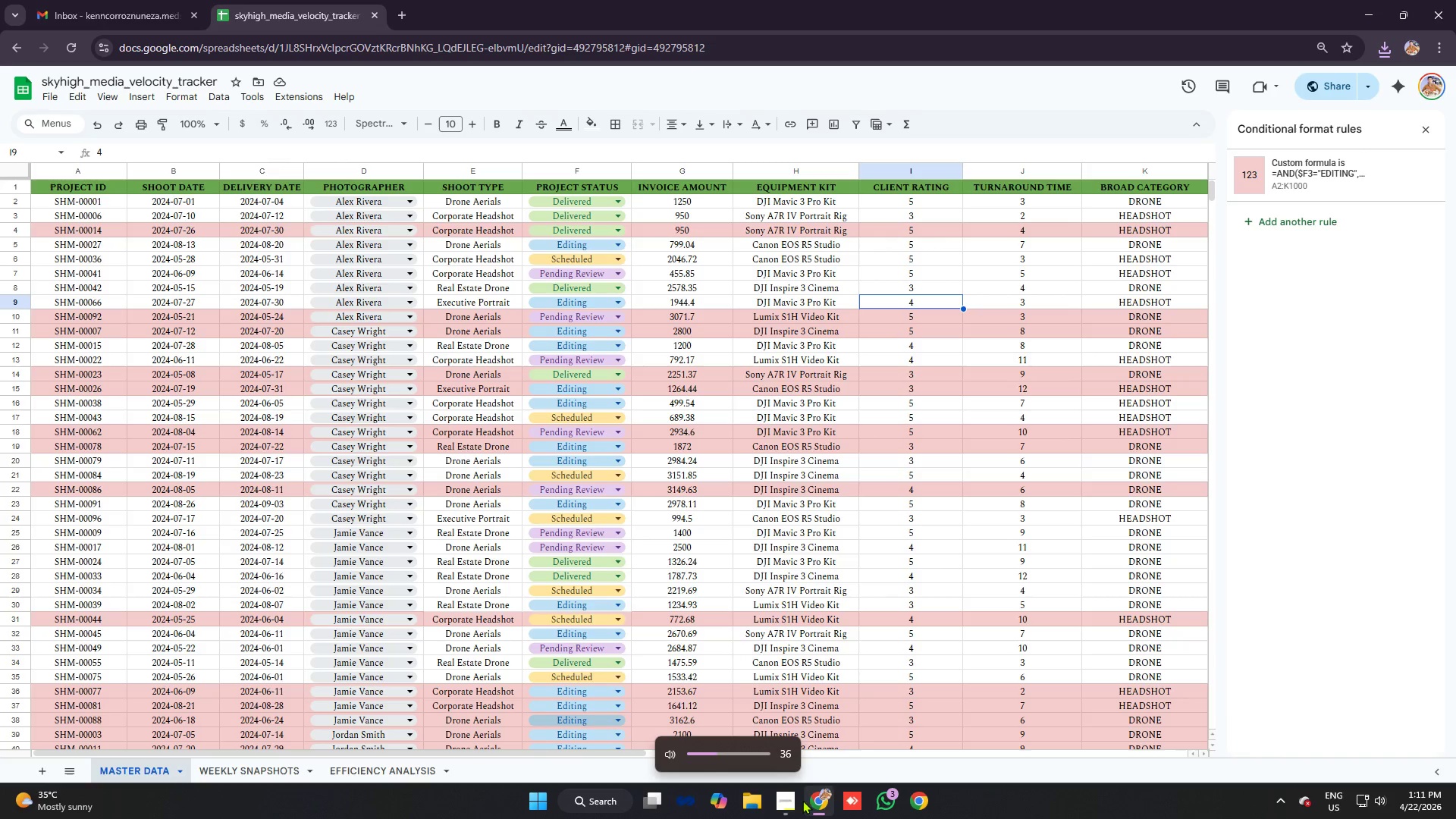 
left_click([786, 800])